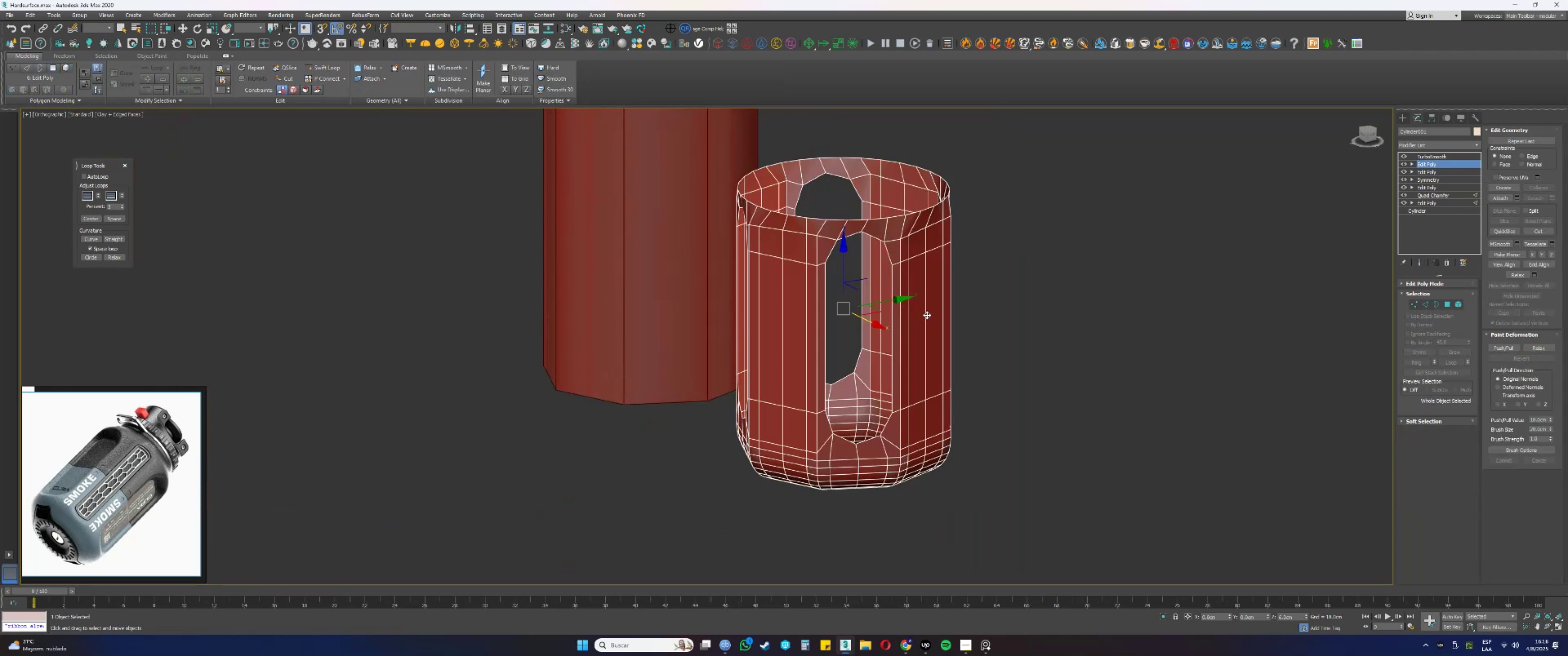 
hold_key(key=AltLeft, duration=0.46)
 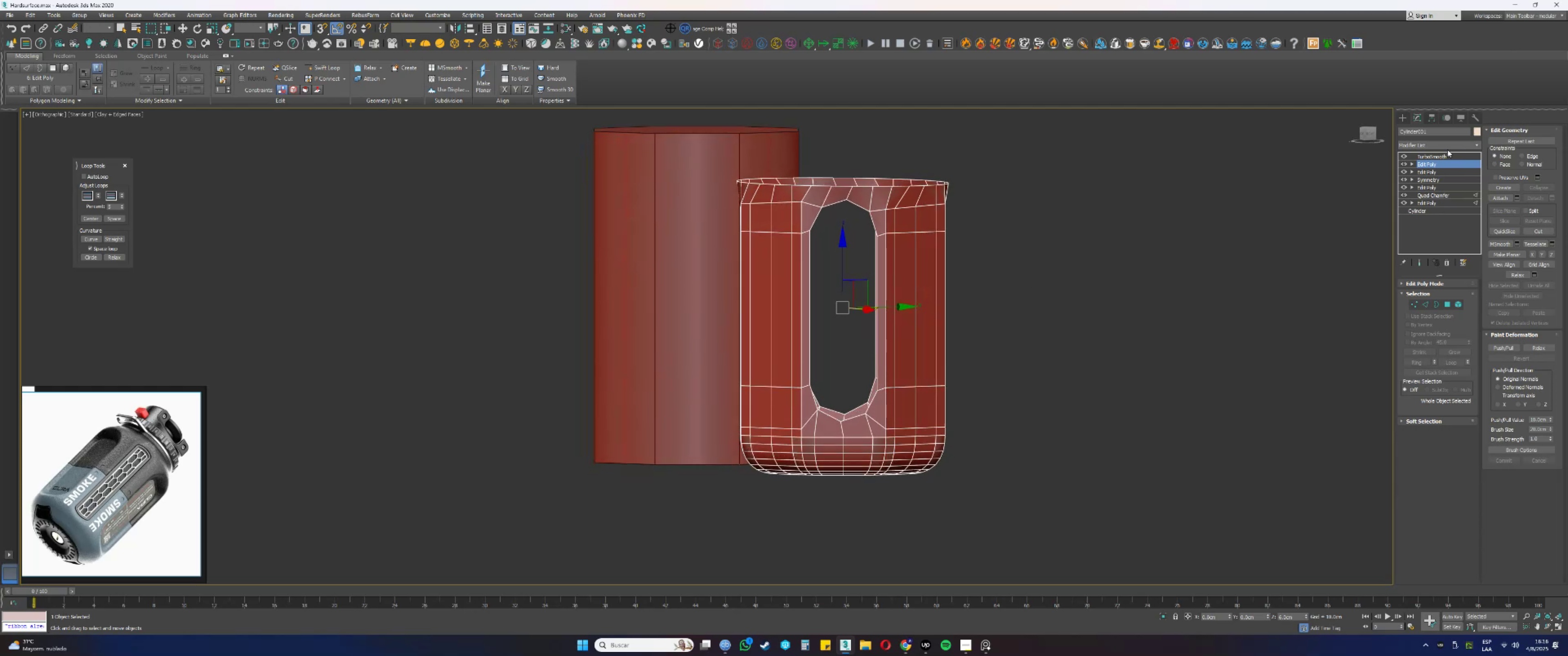 
left_click([1435, 146])
 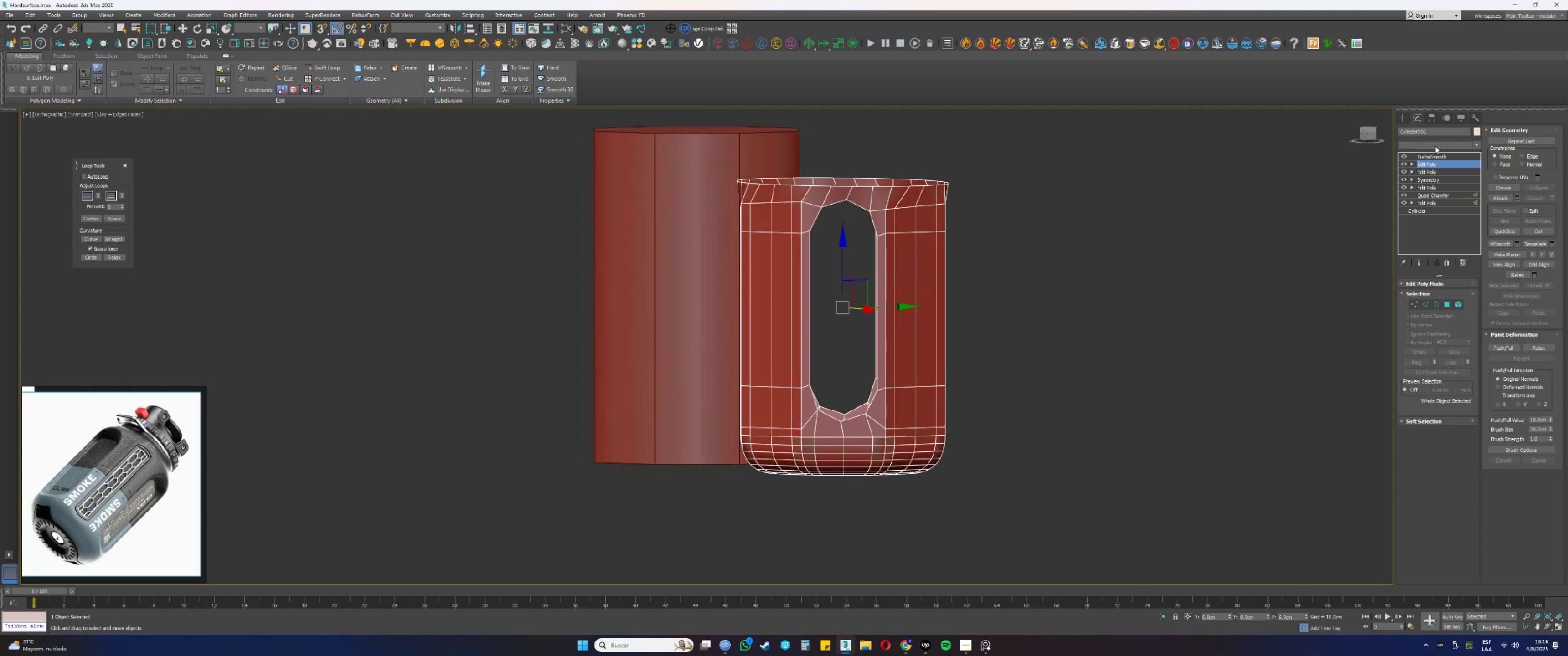 
type(sssss)
 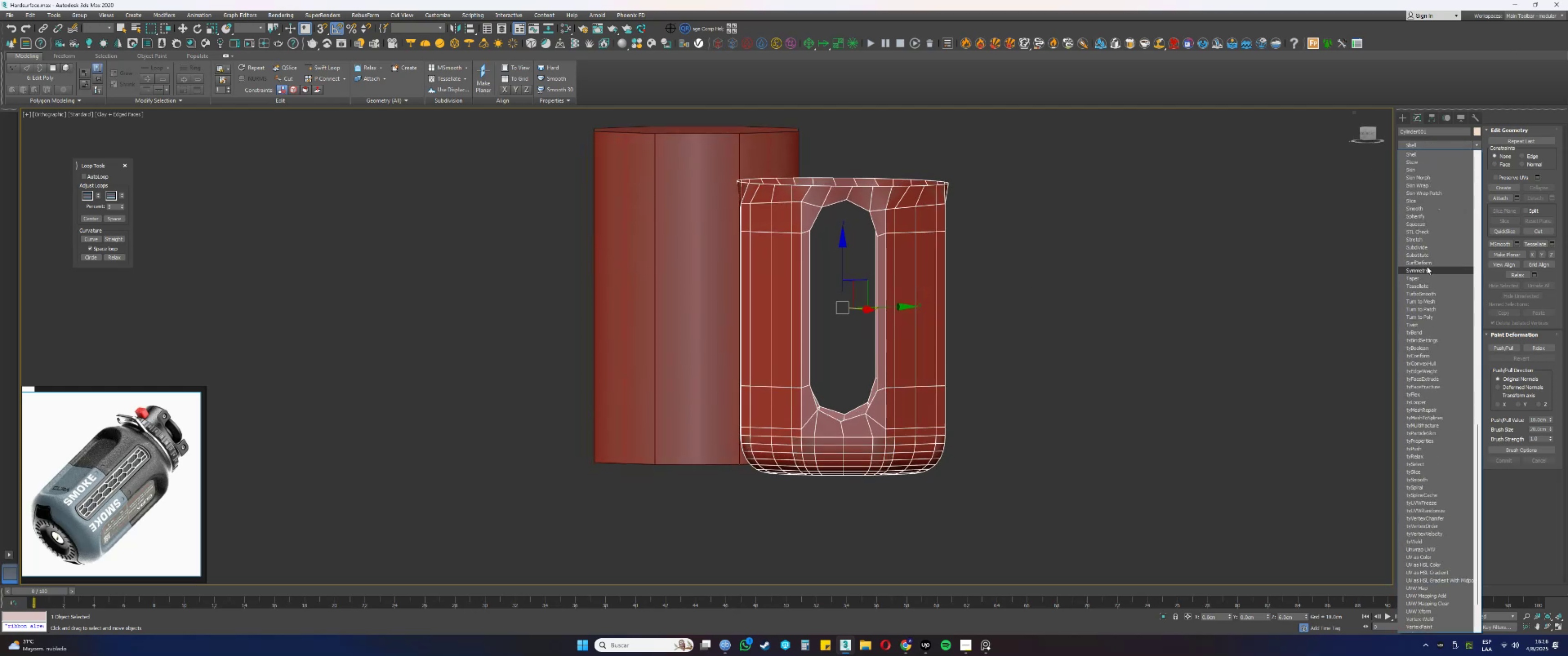 
left_click([1420, 270])
 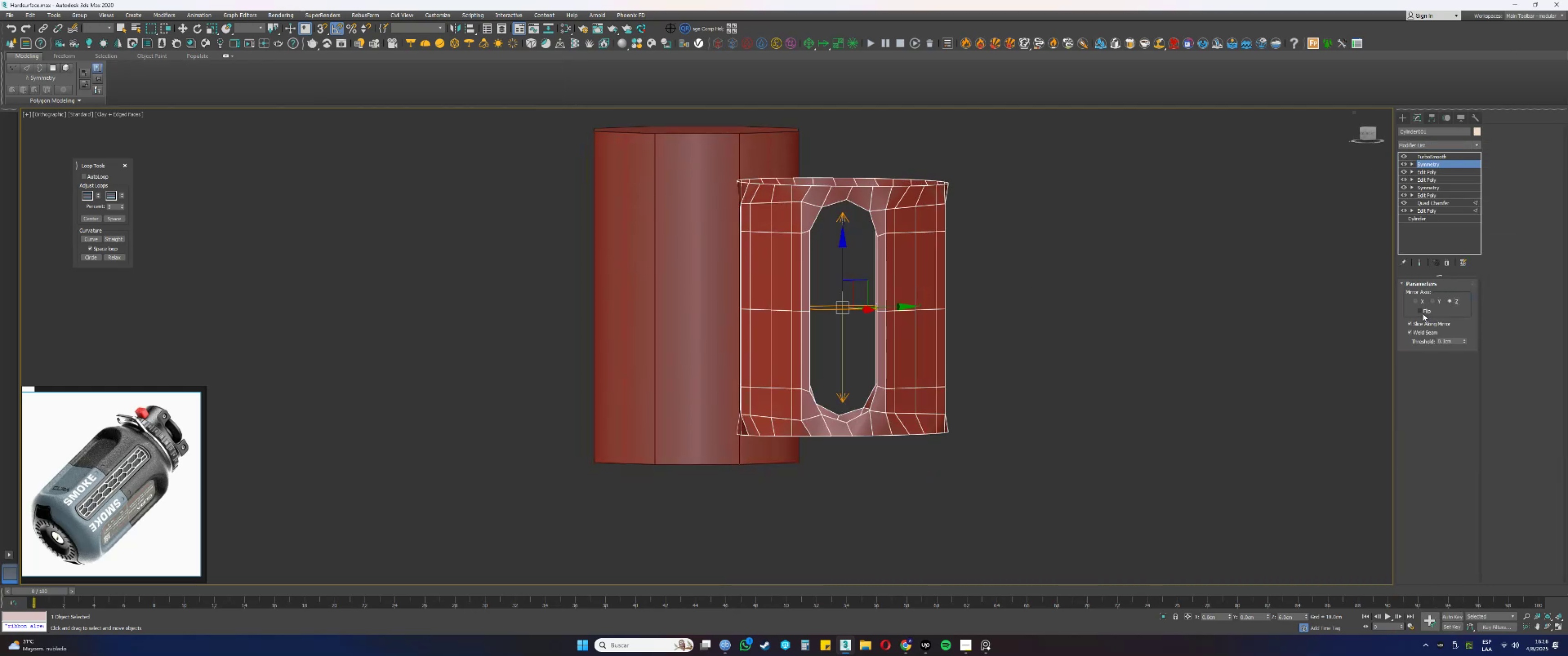 
double_click([1423, 312])
 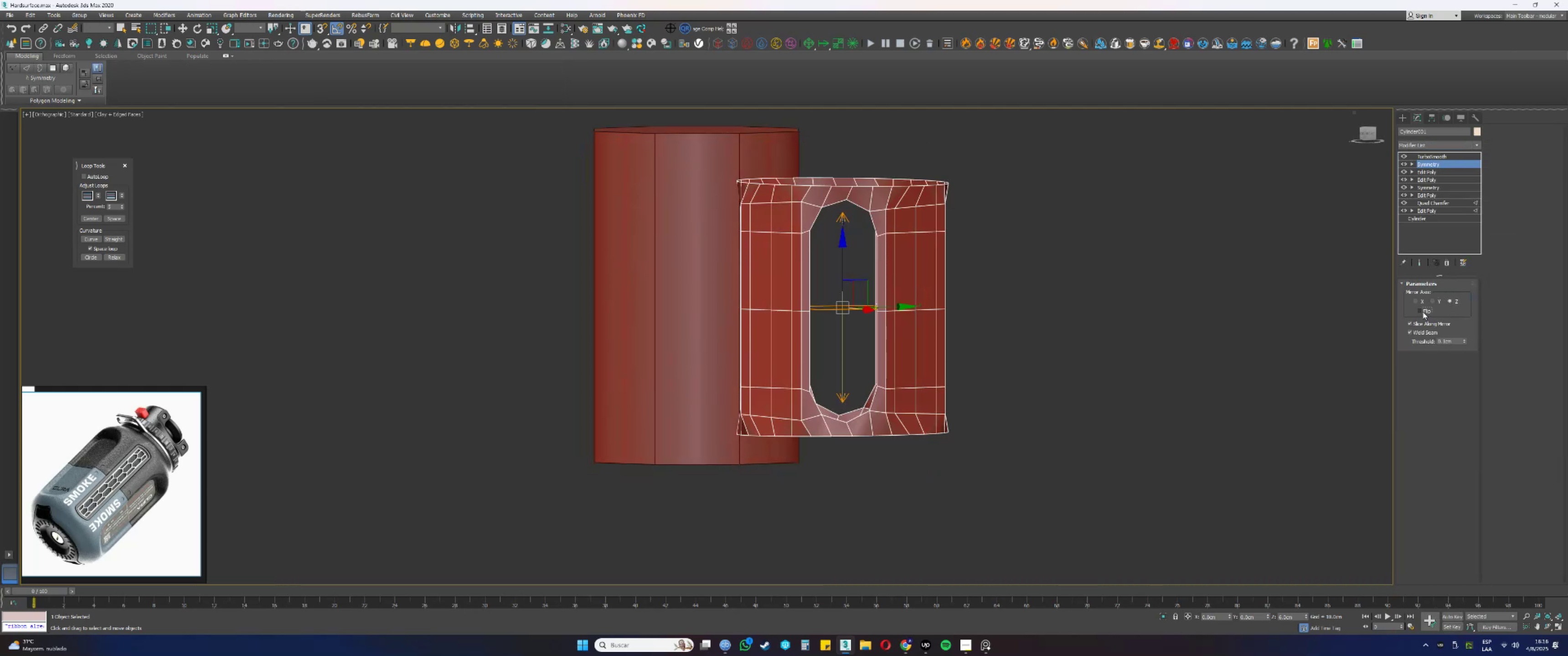 
left_click([1423, 312])
 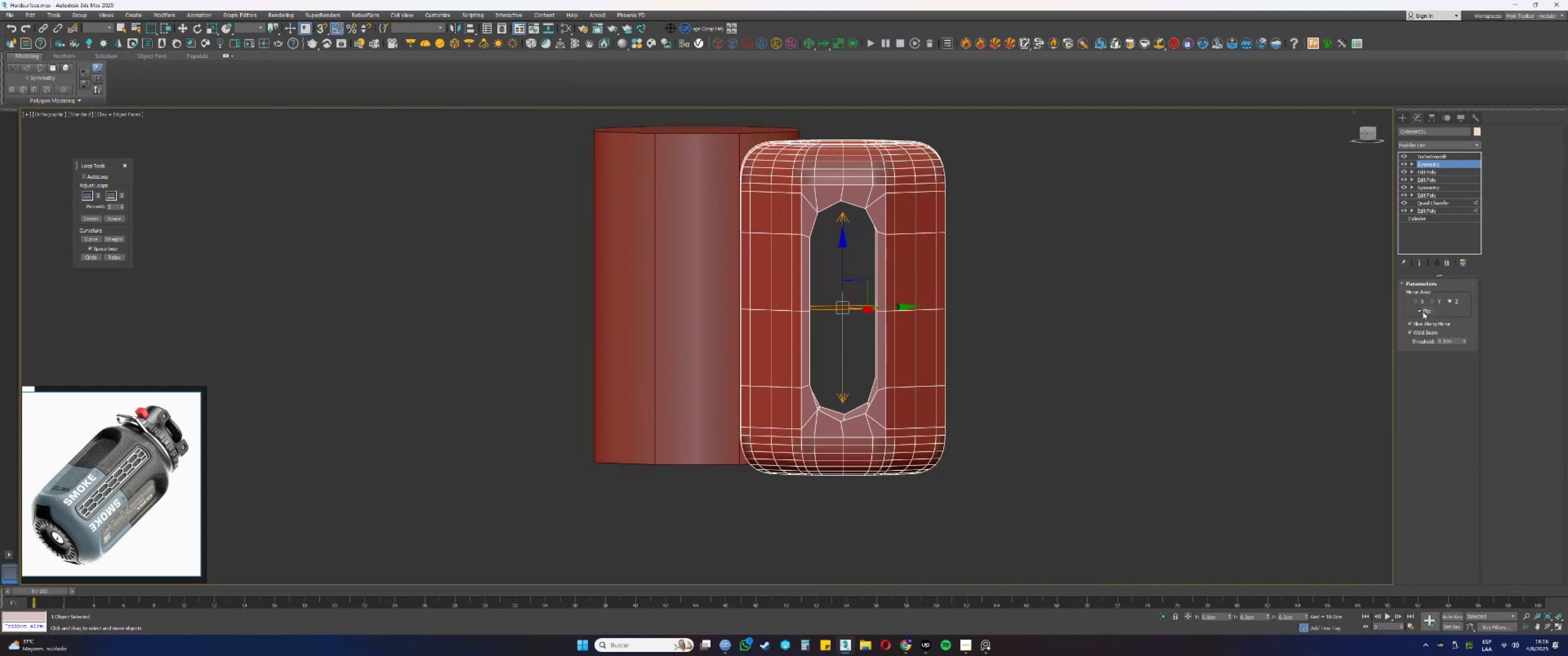 
left_click([1423, 312])
 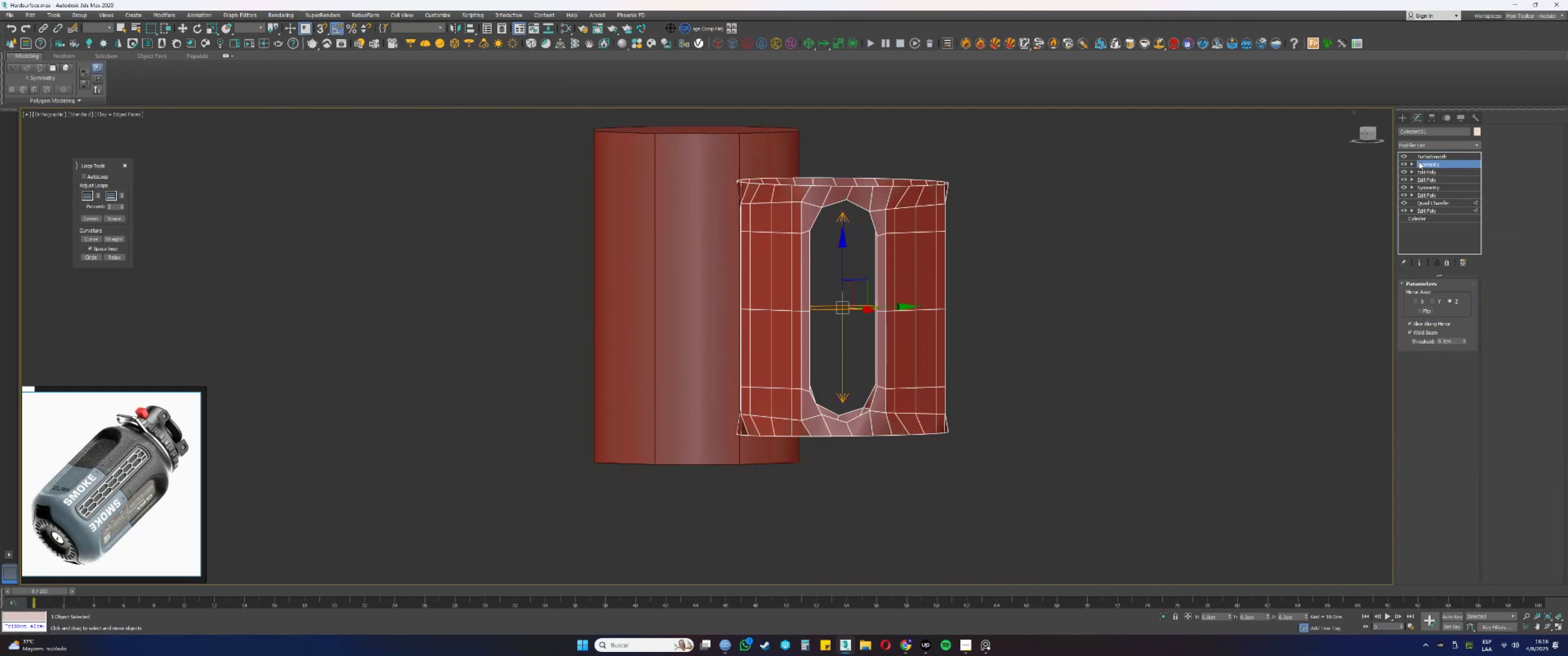 
key(E)
 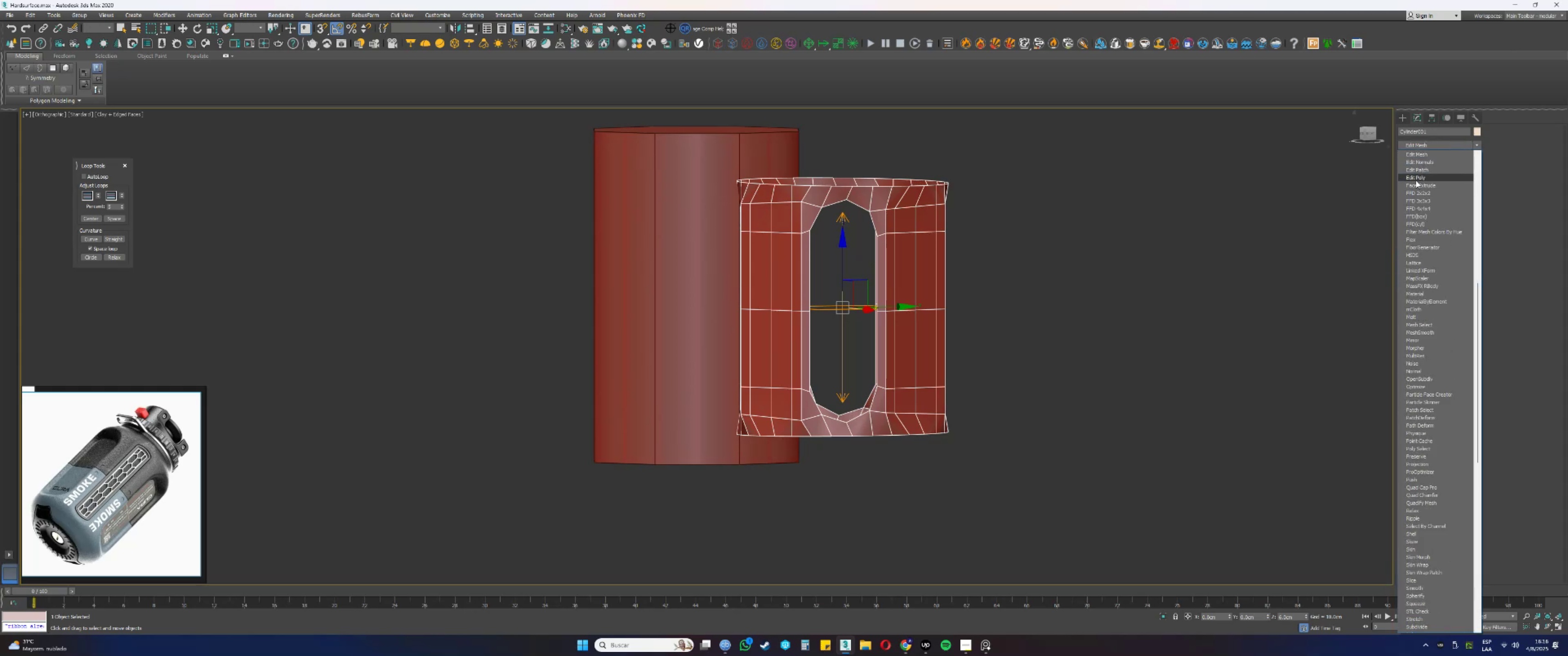 
left_click([1416, 180])
 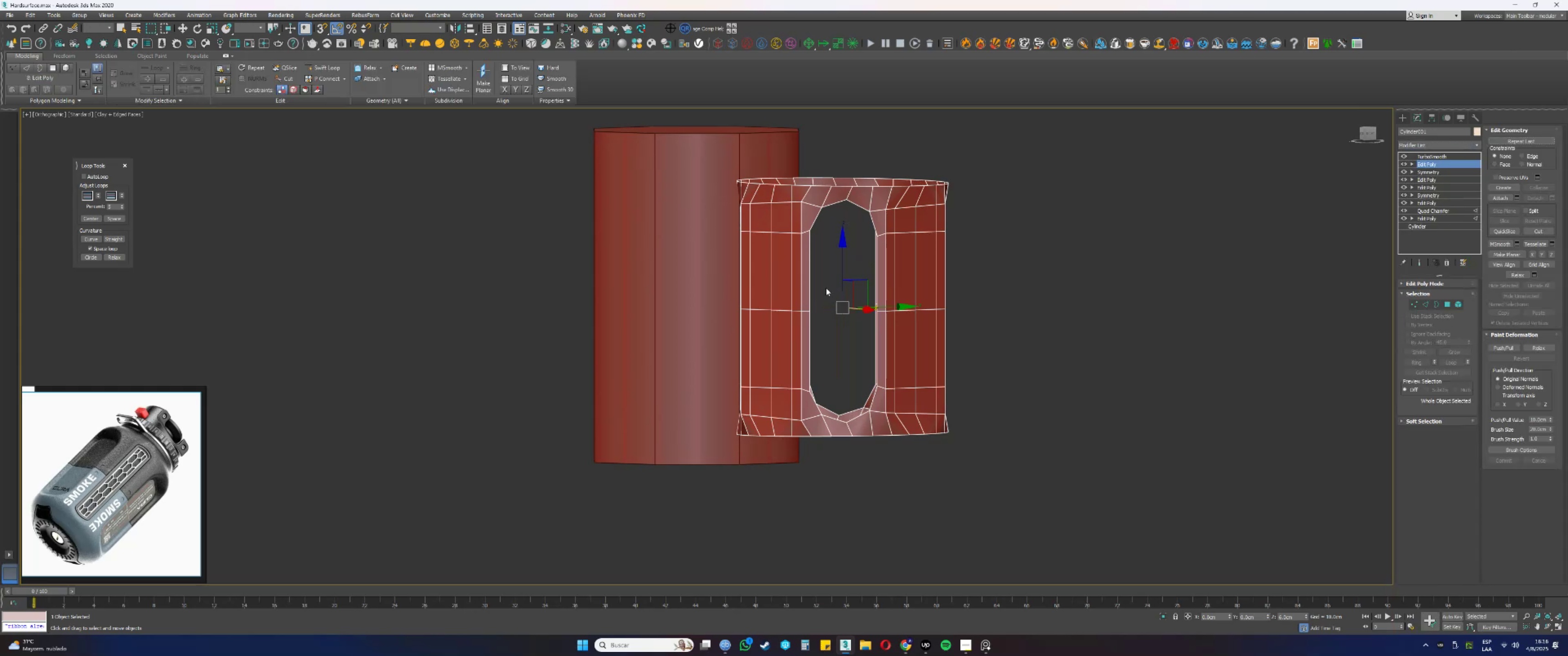 
scroll: coordinate [886, 225], scroll_direction: up, amount: 1.0
 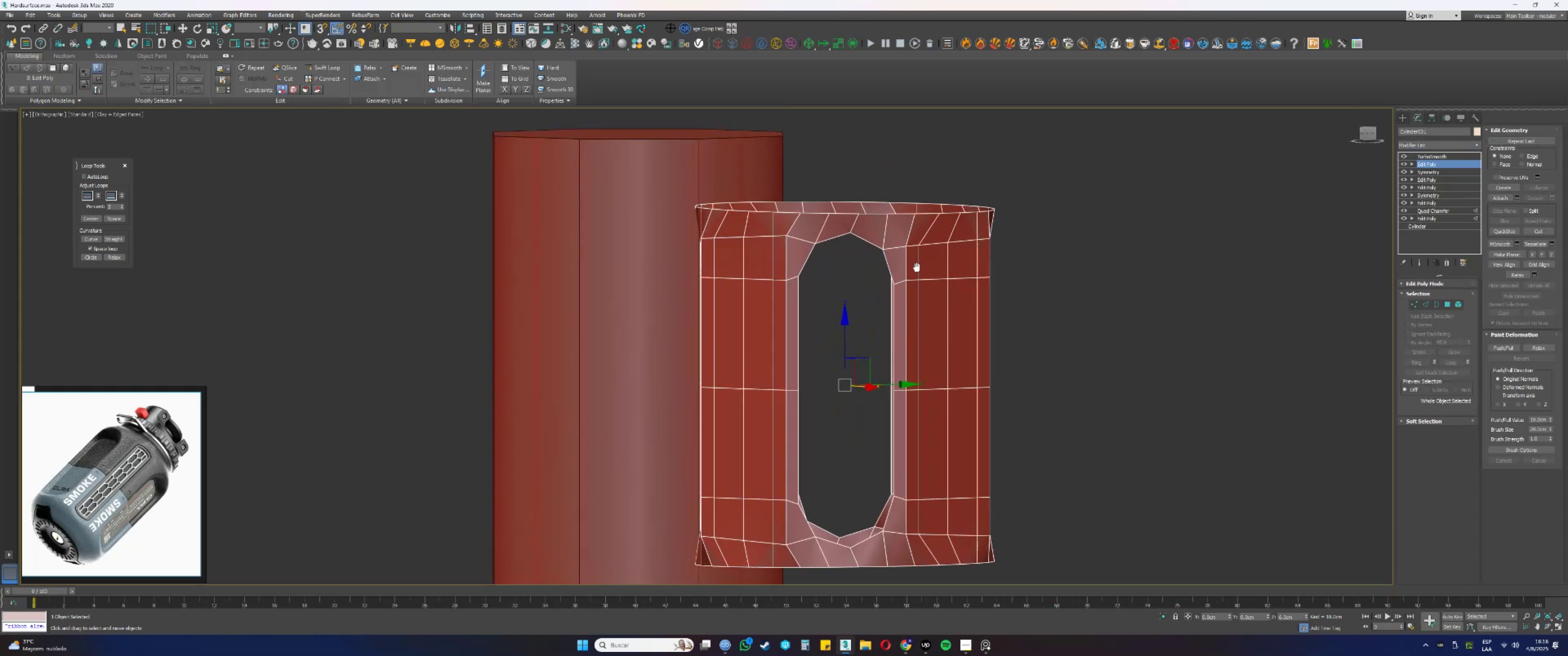 
key(Alt+AltLeft)
 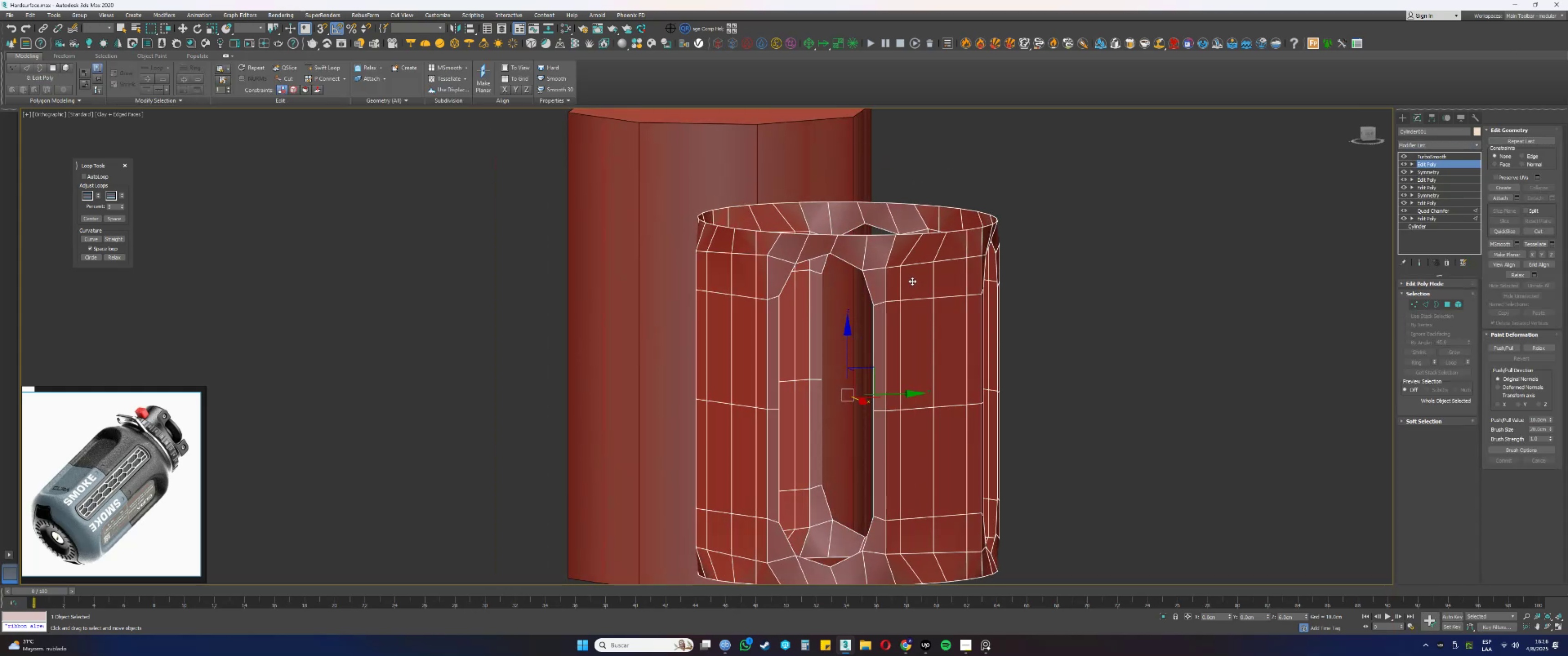 
scroll: coordinate [912, 281], scroll_direction: down, amount: 1.0
 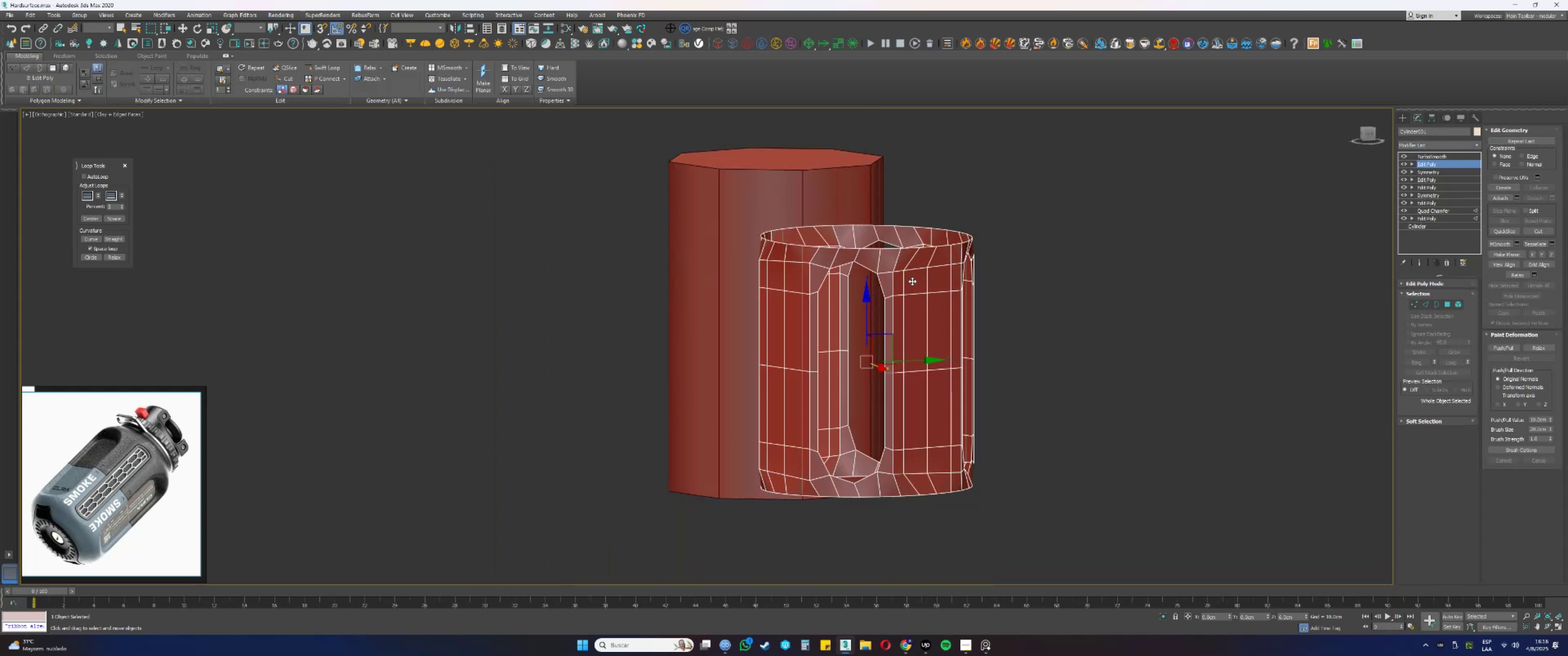 
type(54)
 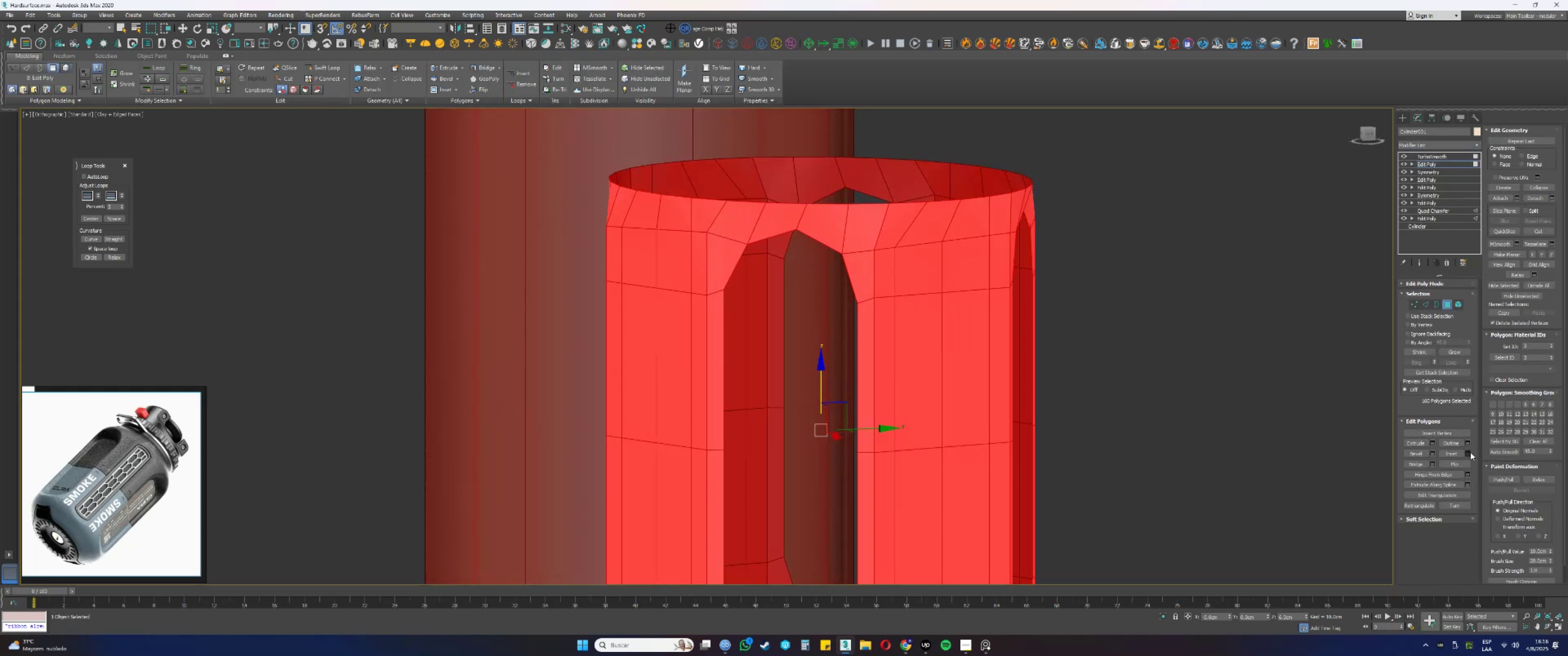 
scroll: coordinate [912, 293], scroll_direction: up, amount: 2.0
 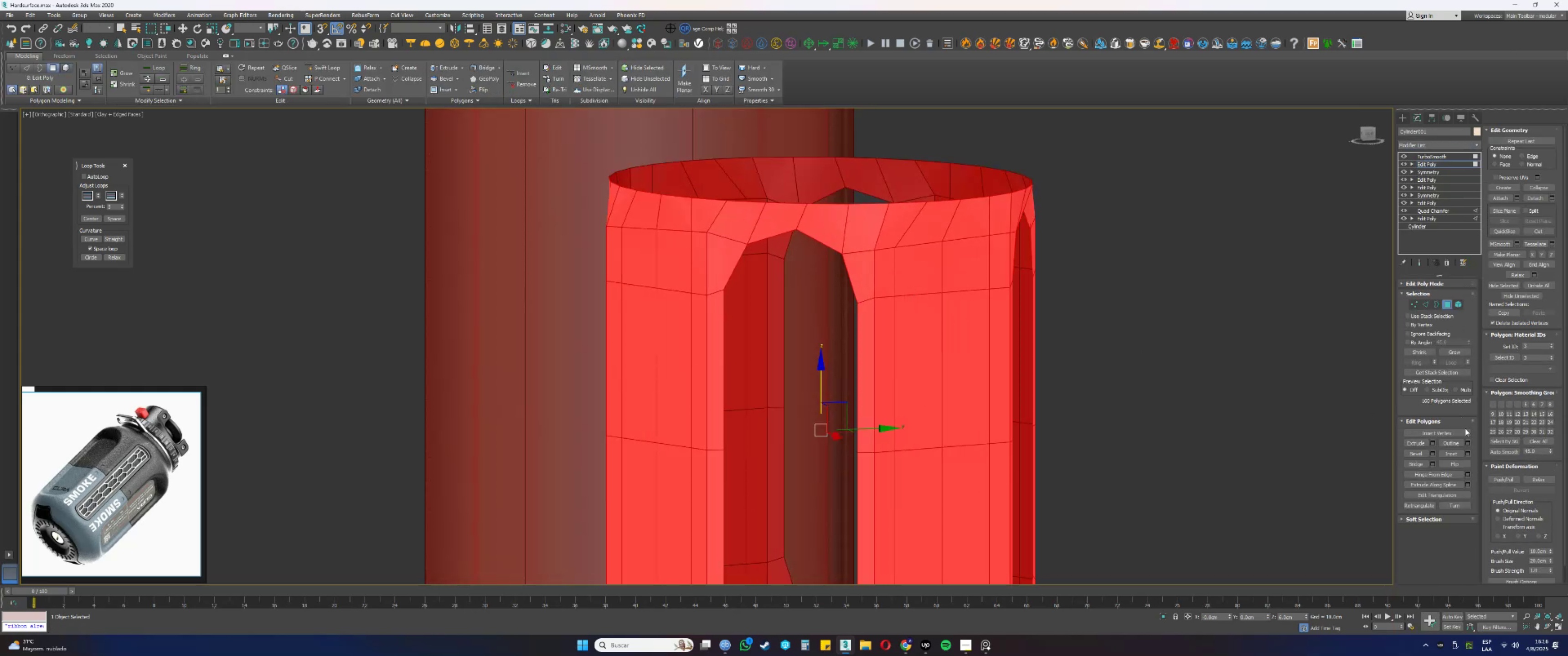 
left_click([1469, 454])
 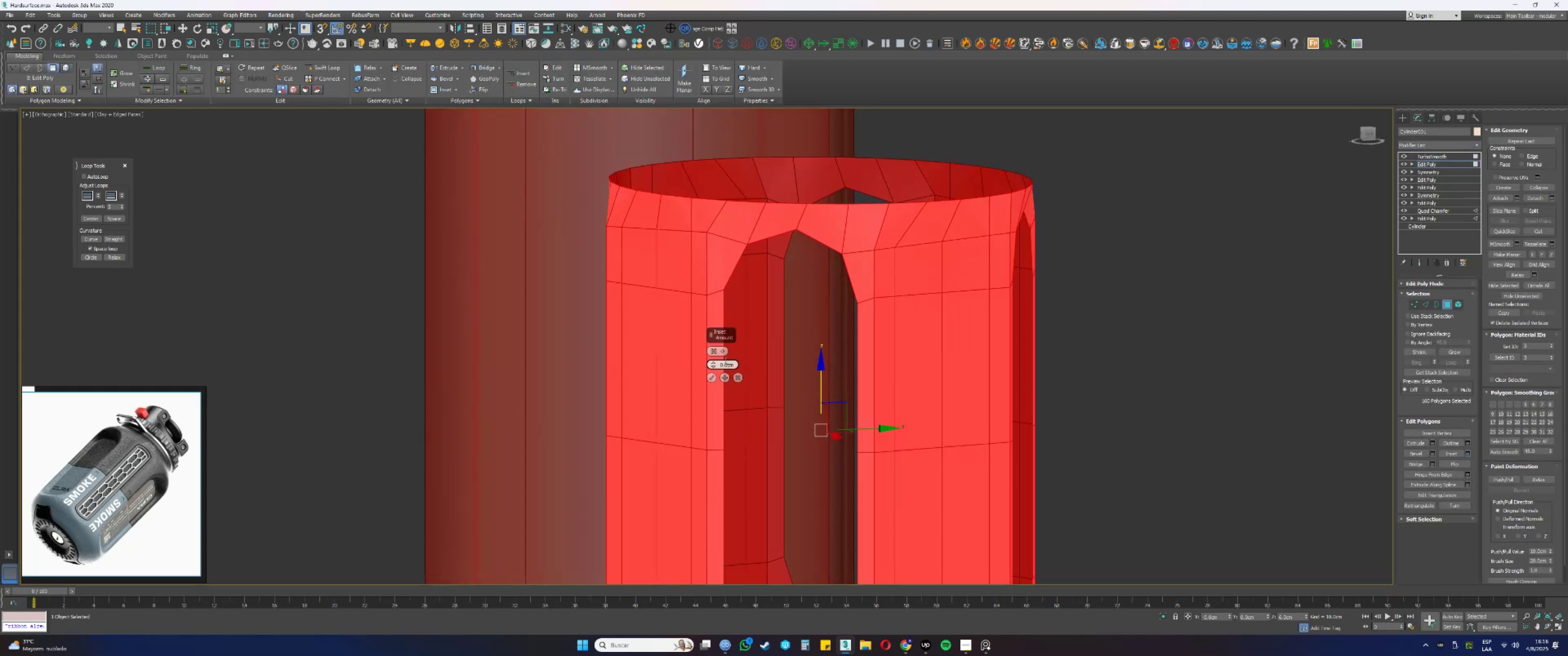 
left_click_drag(start_coordinate=[712, 363], to_coordinate=[709, 359])
 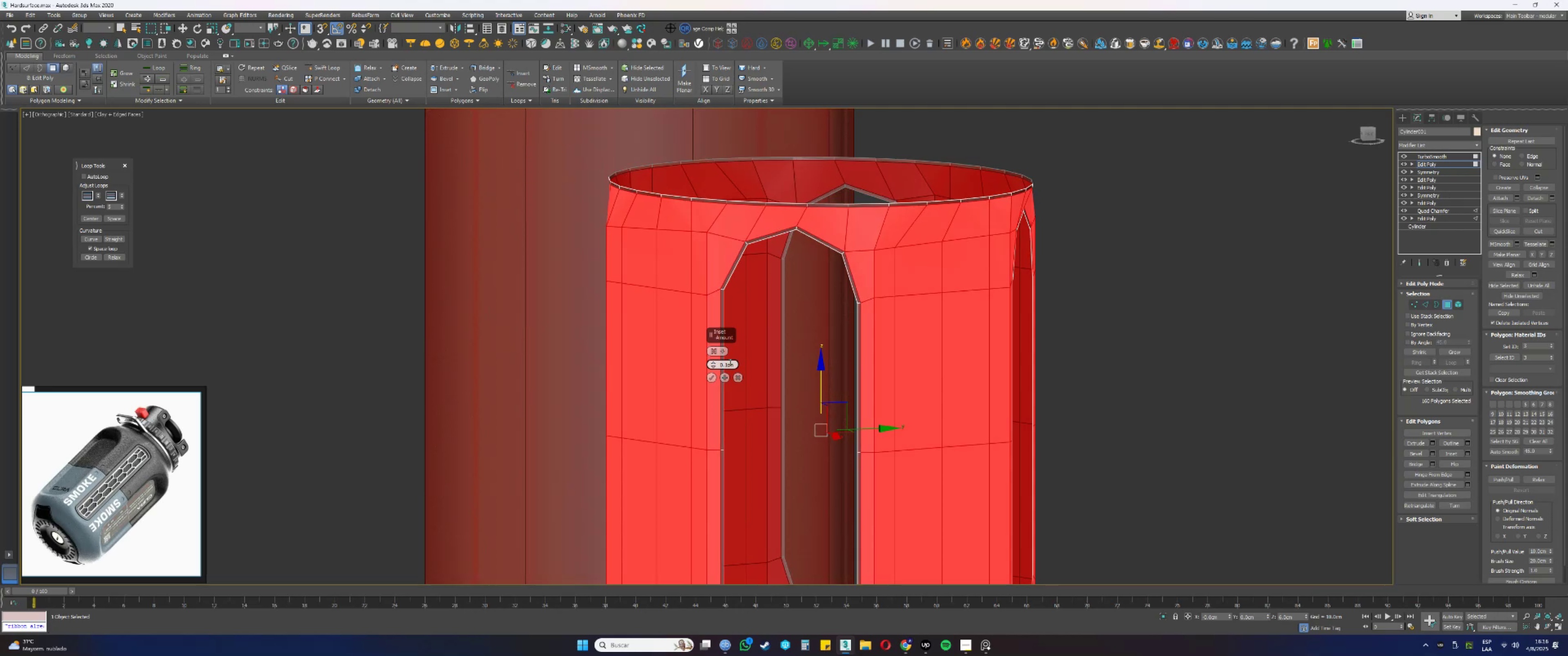 
double_click([729, 362])
 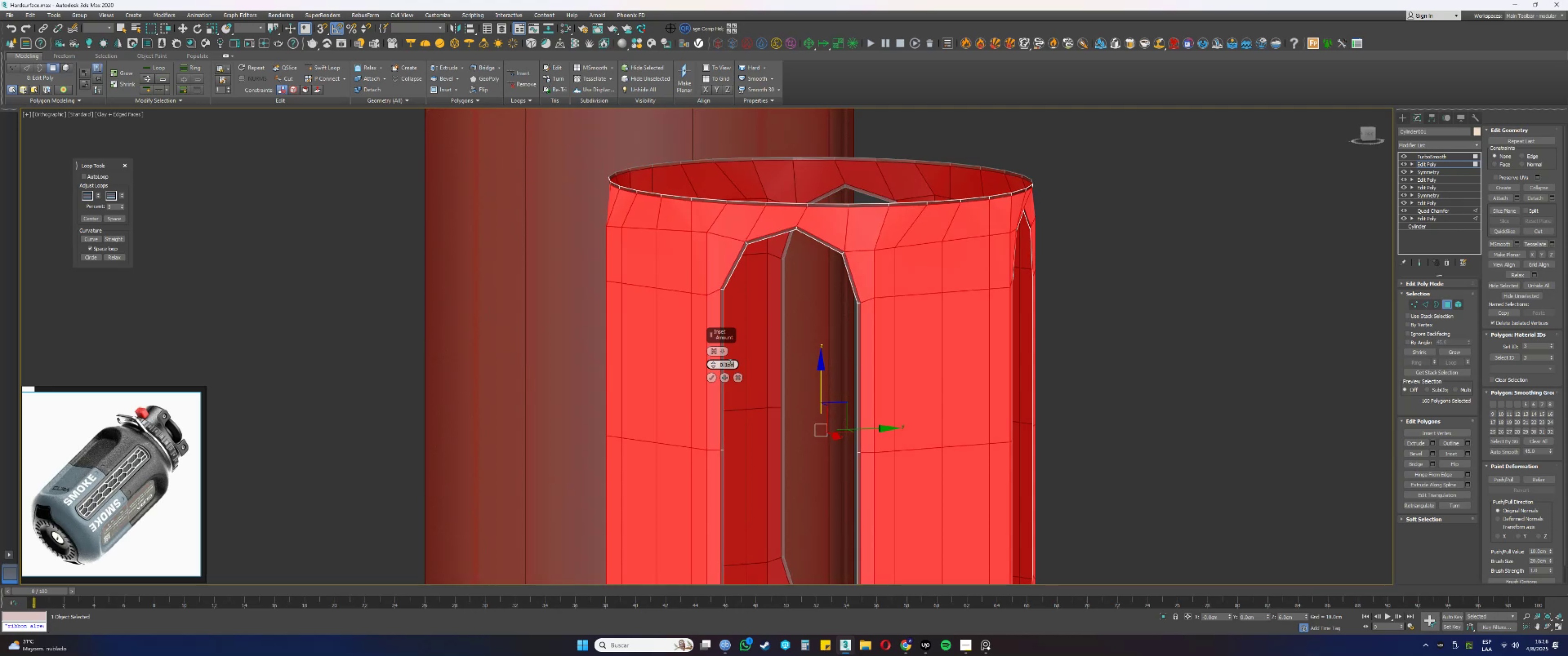 
key(NumpadDecimal)
 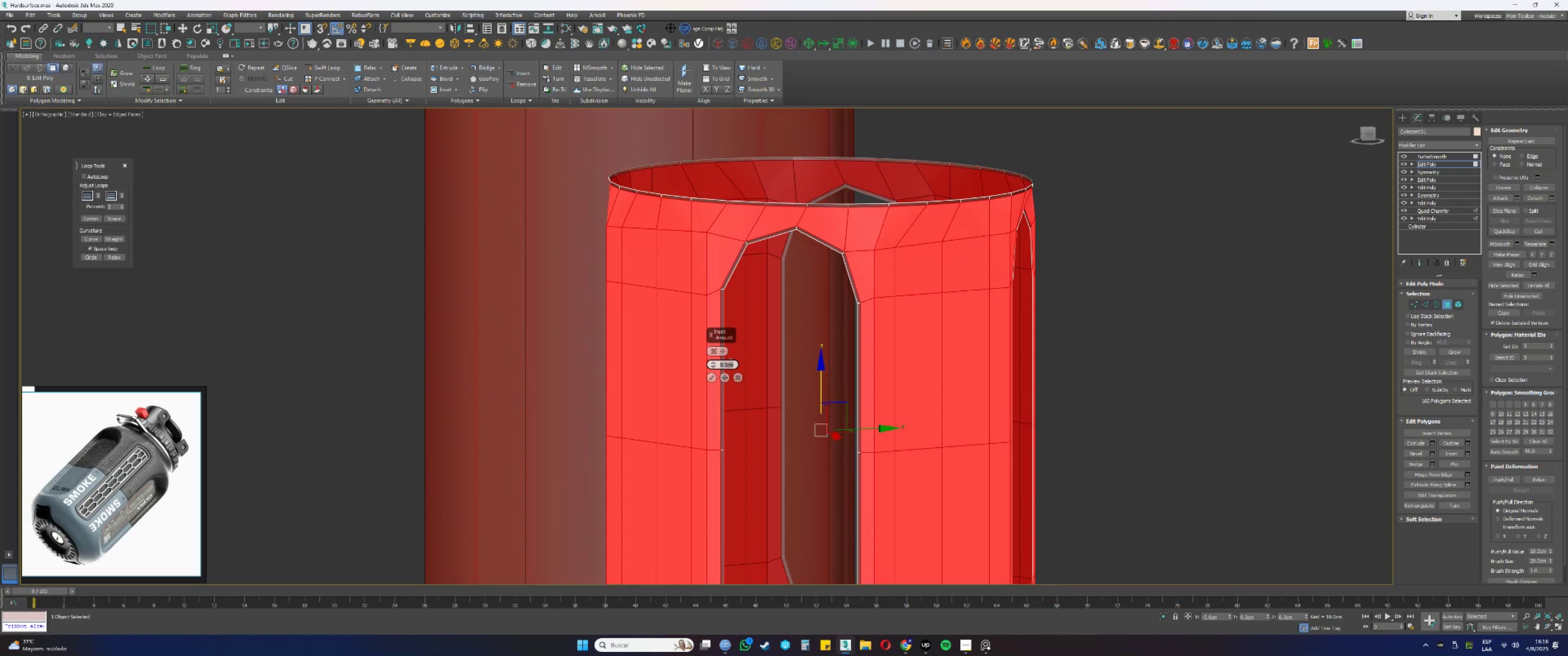 
key(Numpad1)
 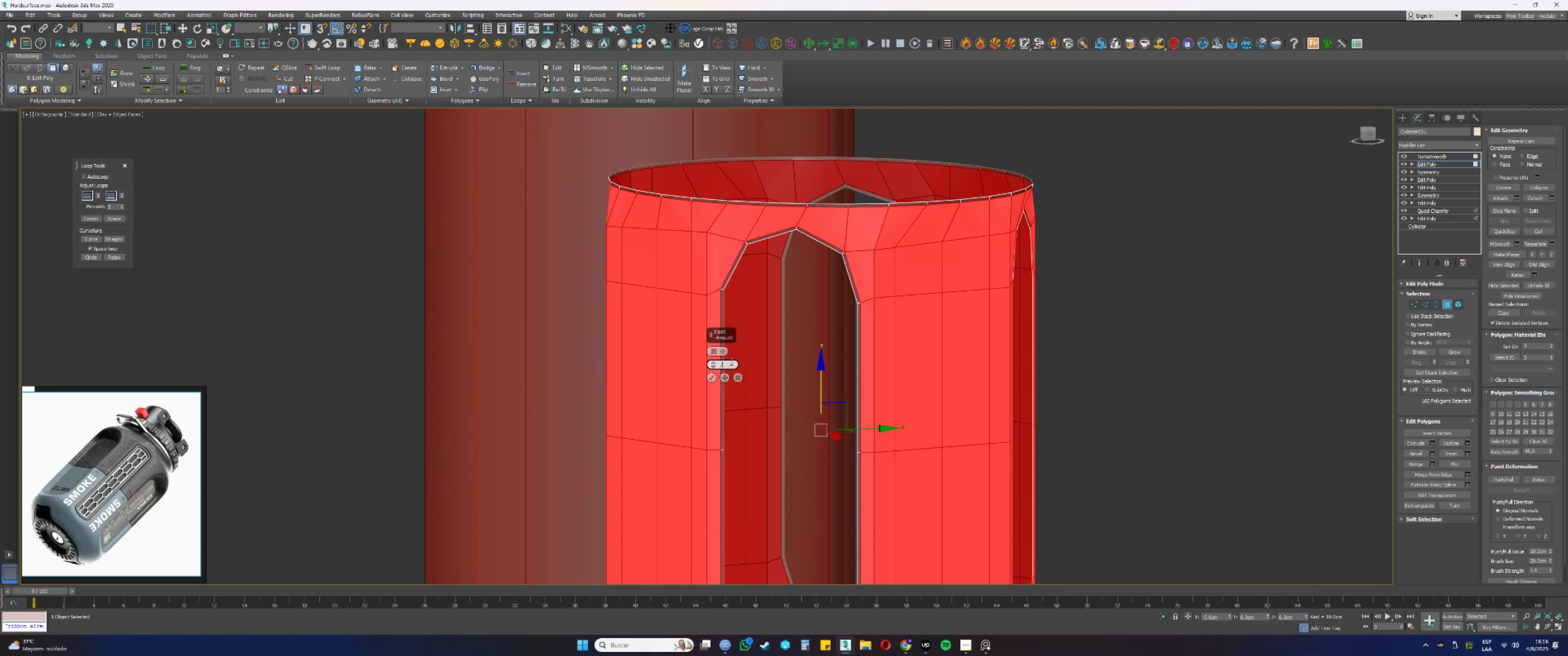 
key(NumpadEnter)
 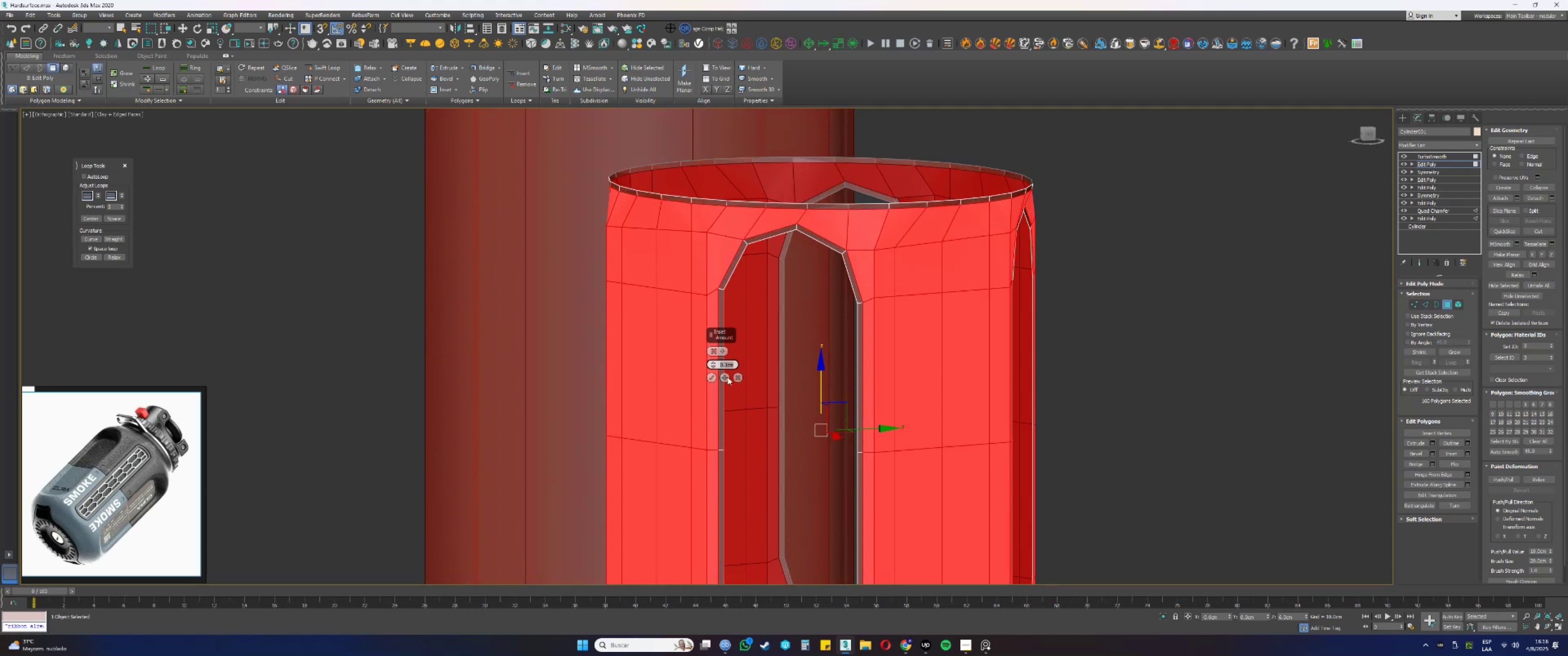 
left_click([709, 375])
 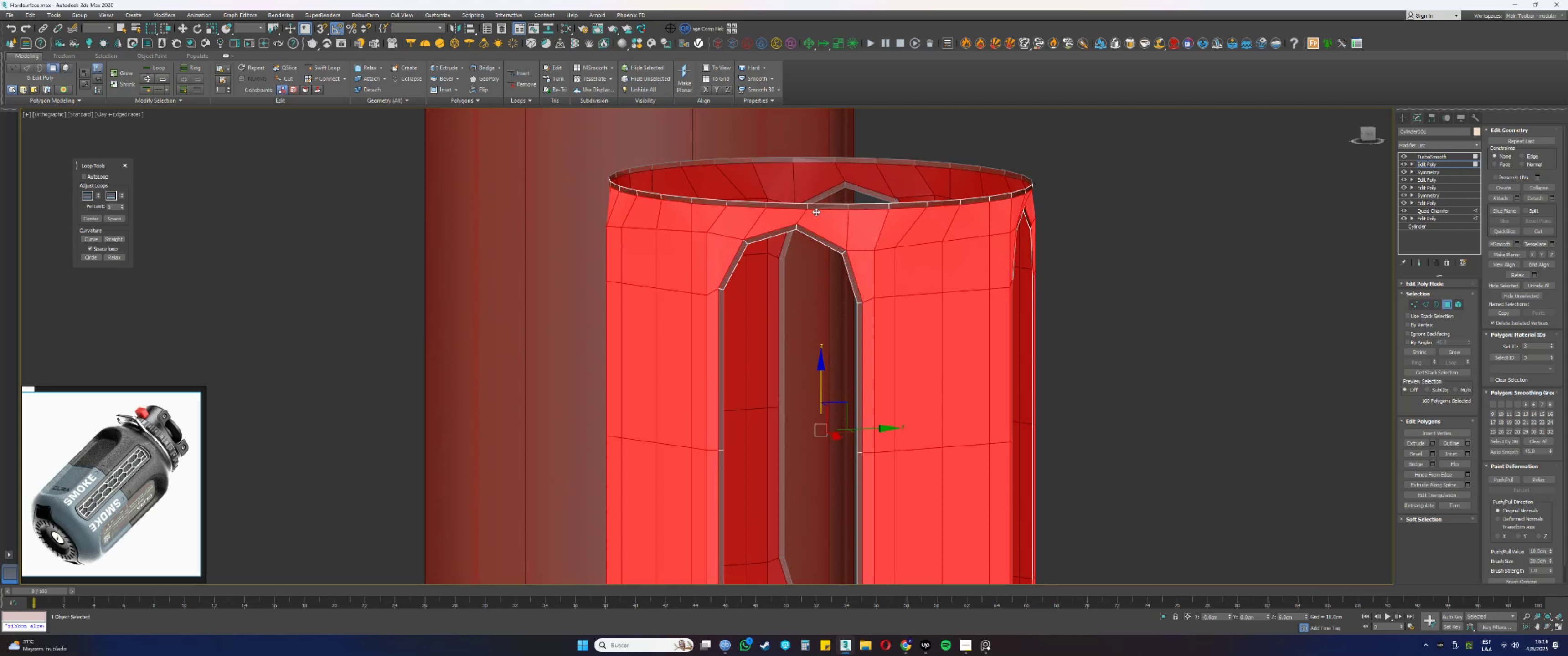 
left_click([815, 208])
 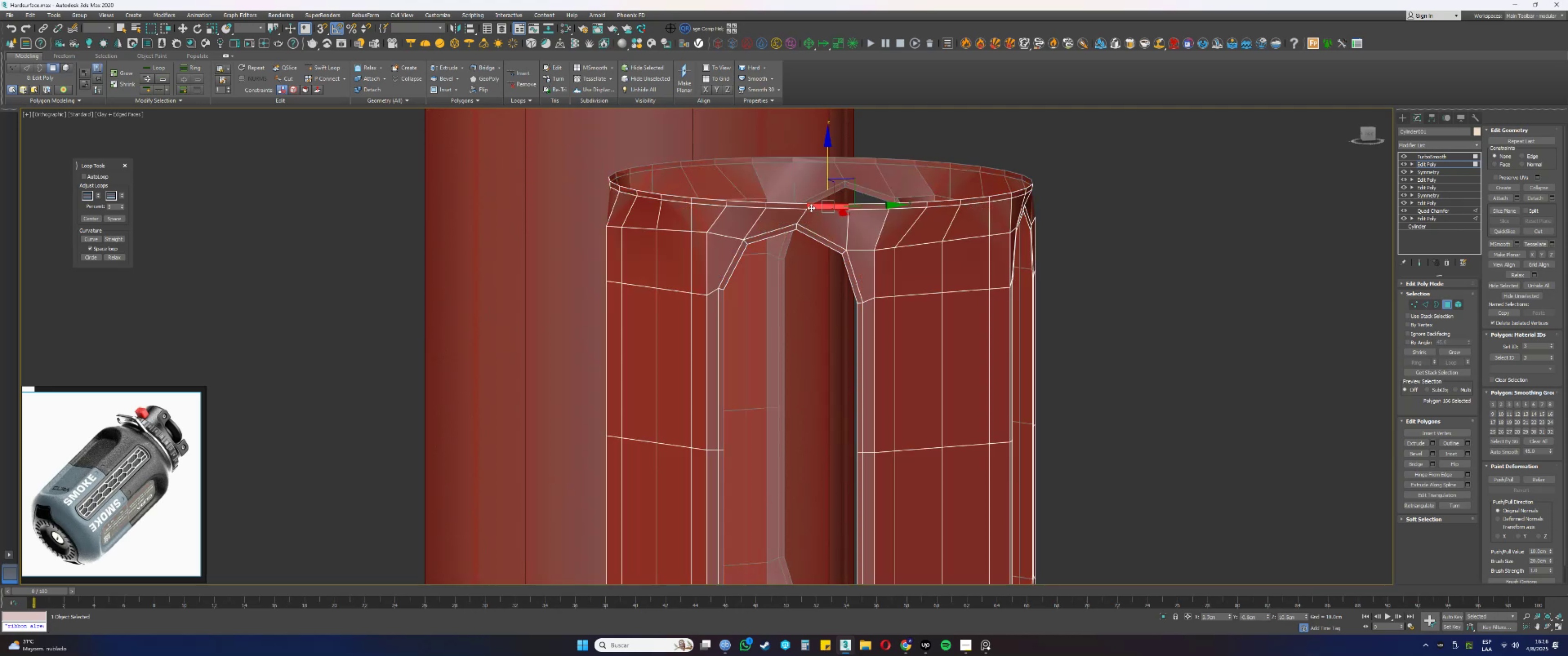 
hold_key(key=ShiftLeft, duration=0.44)
 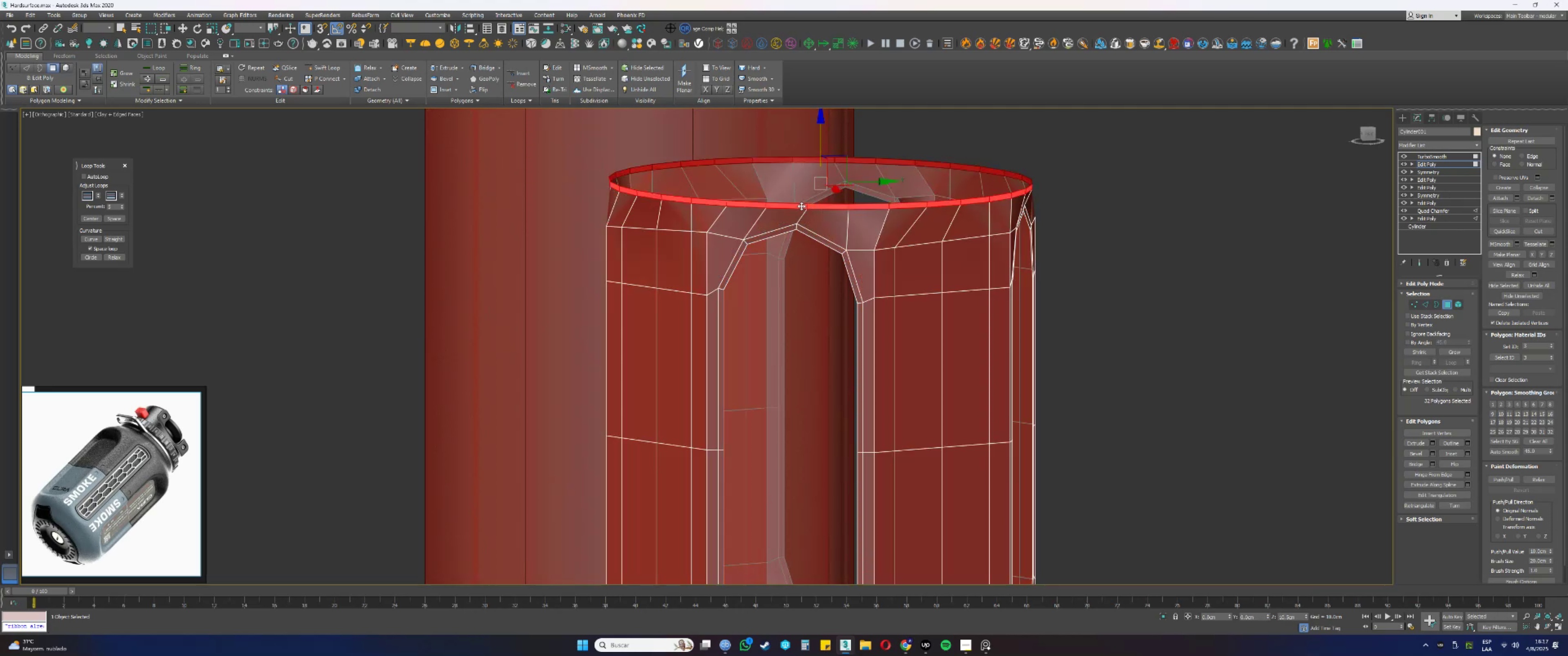 
scroll: coordinate [802, 206], scroll_direction: down, amount: 1.0
 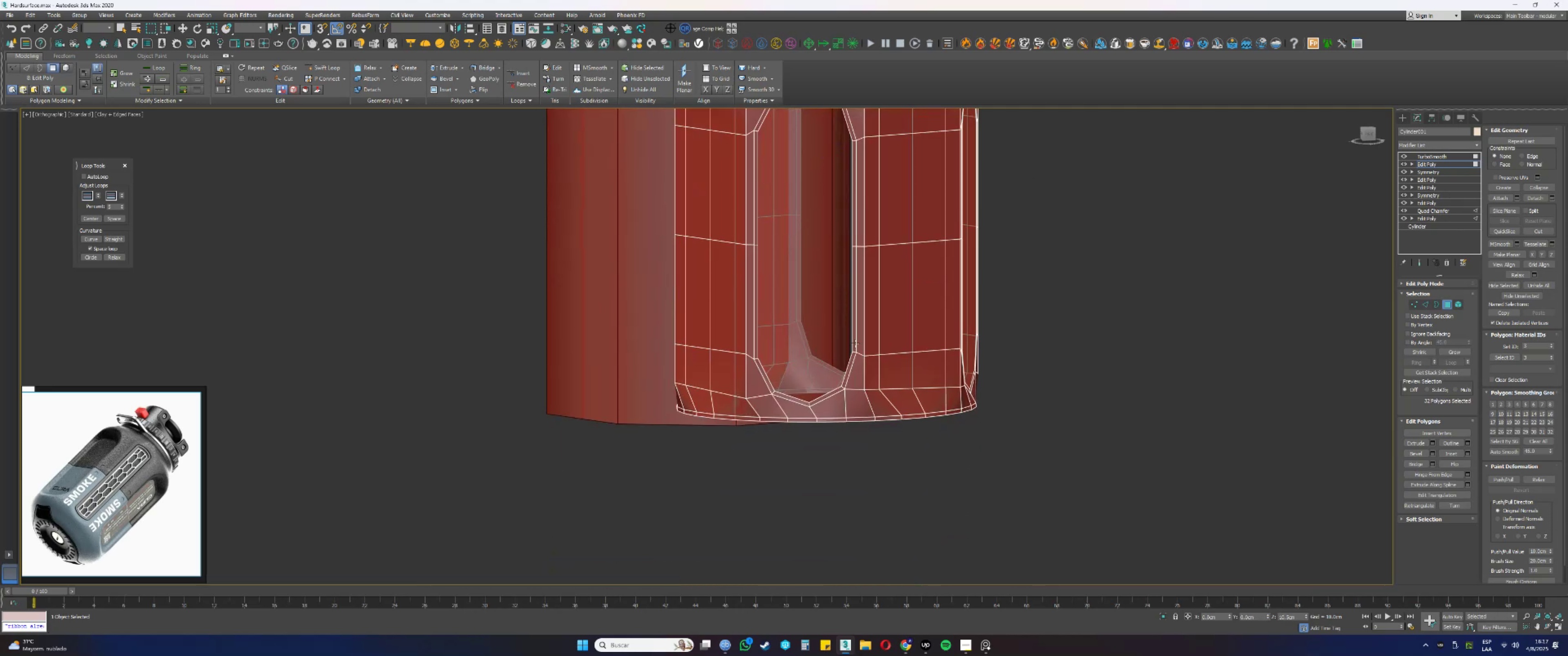 
key(Delete)
 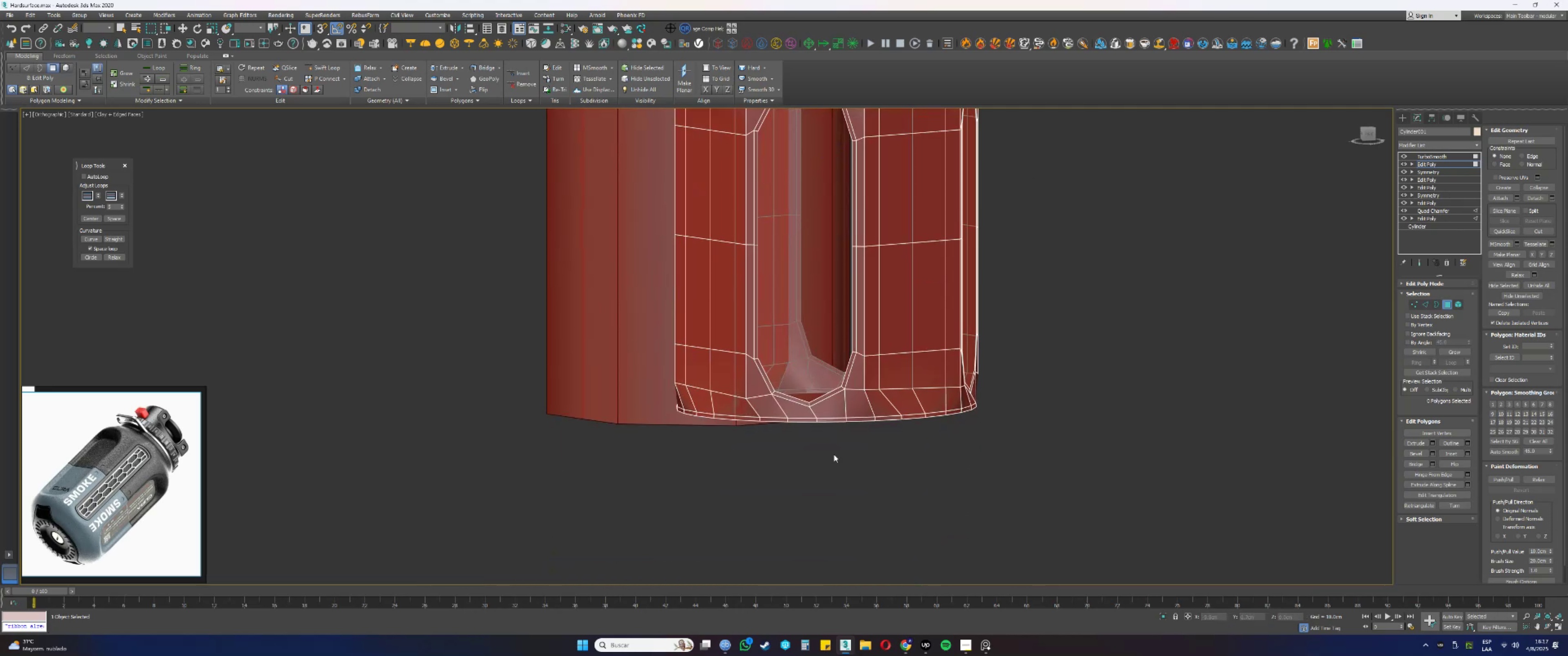 
scroll: coordinate [854, 442], scroll_direction: up, amount: 1.0
 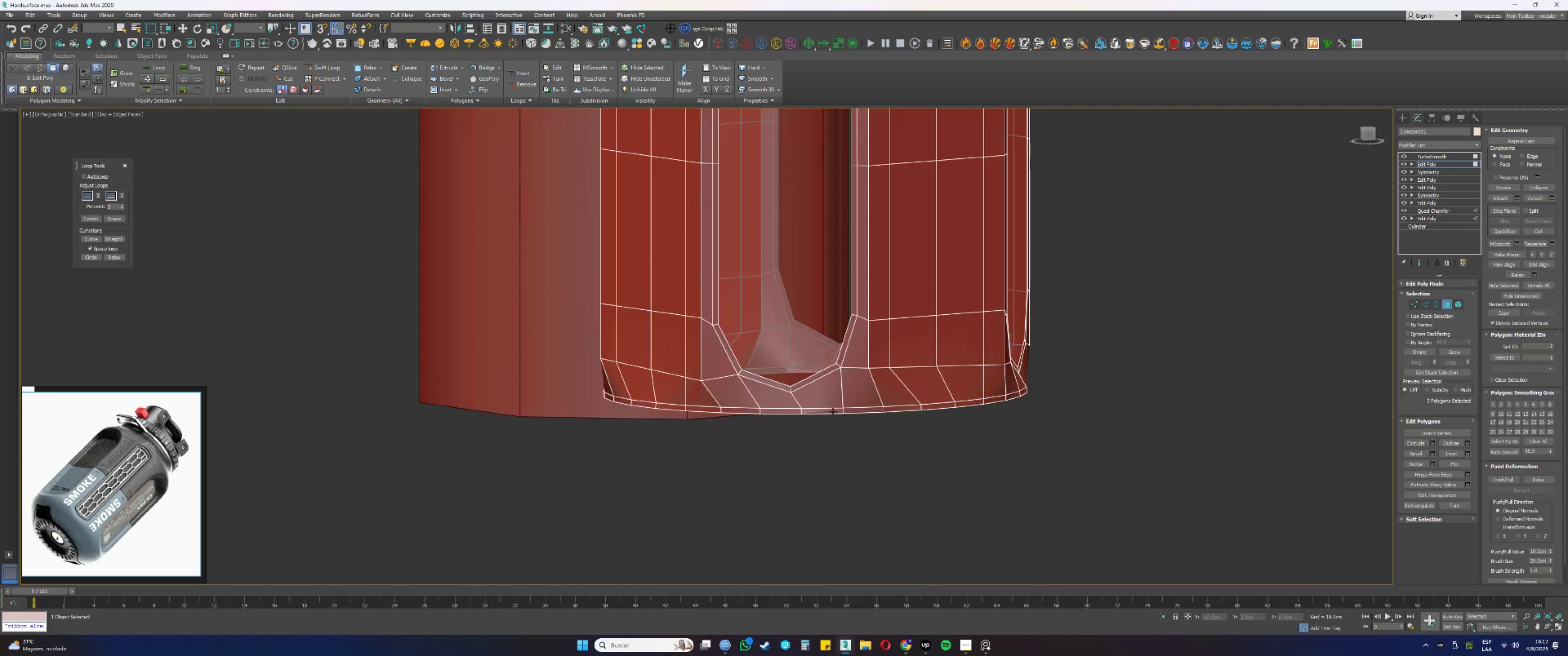 
hold_key(key=ShiftLeft, duration=0.3)
double_click([850, 410])
 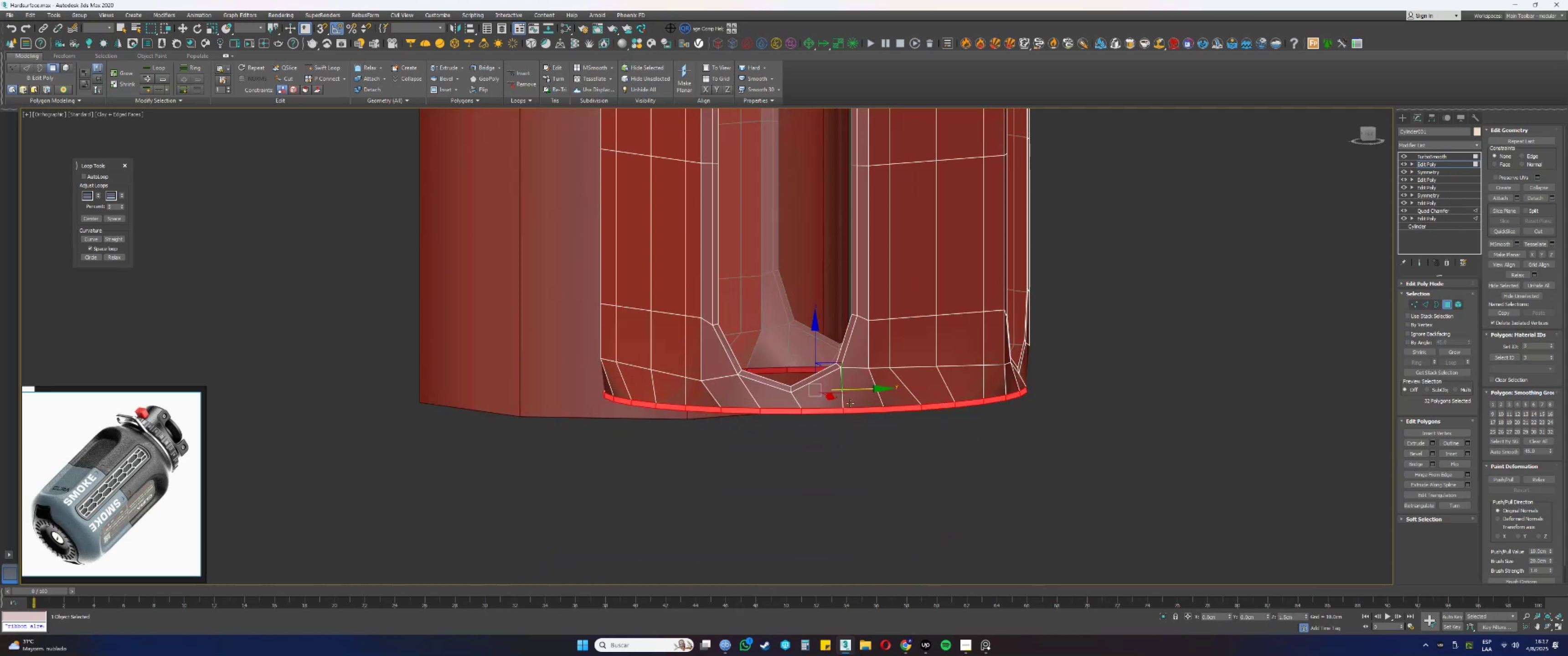 
key(Delete)
 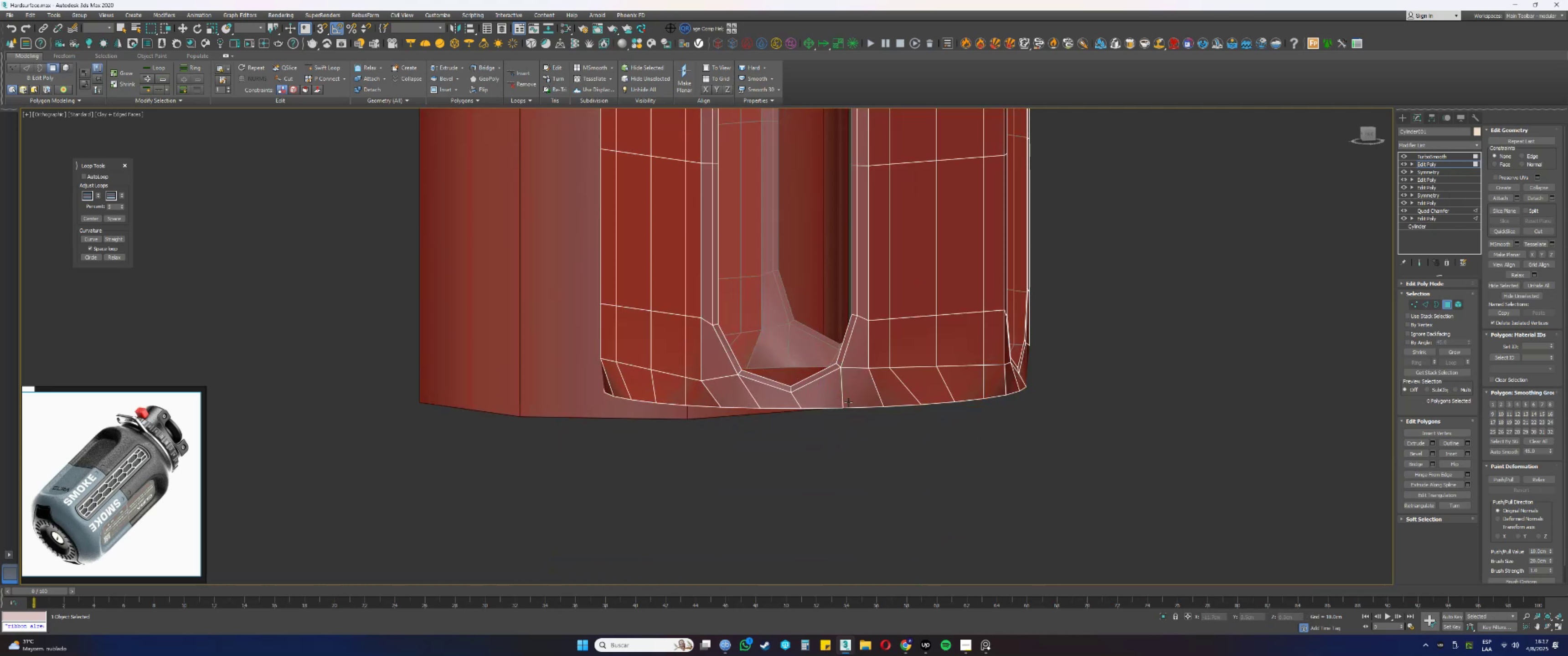 
scroll: coordinate [849, 403], scroll_direction: down, amount: 2.0
 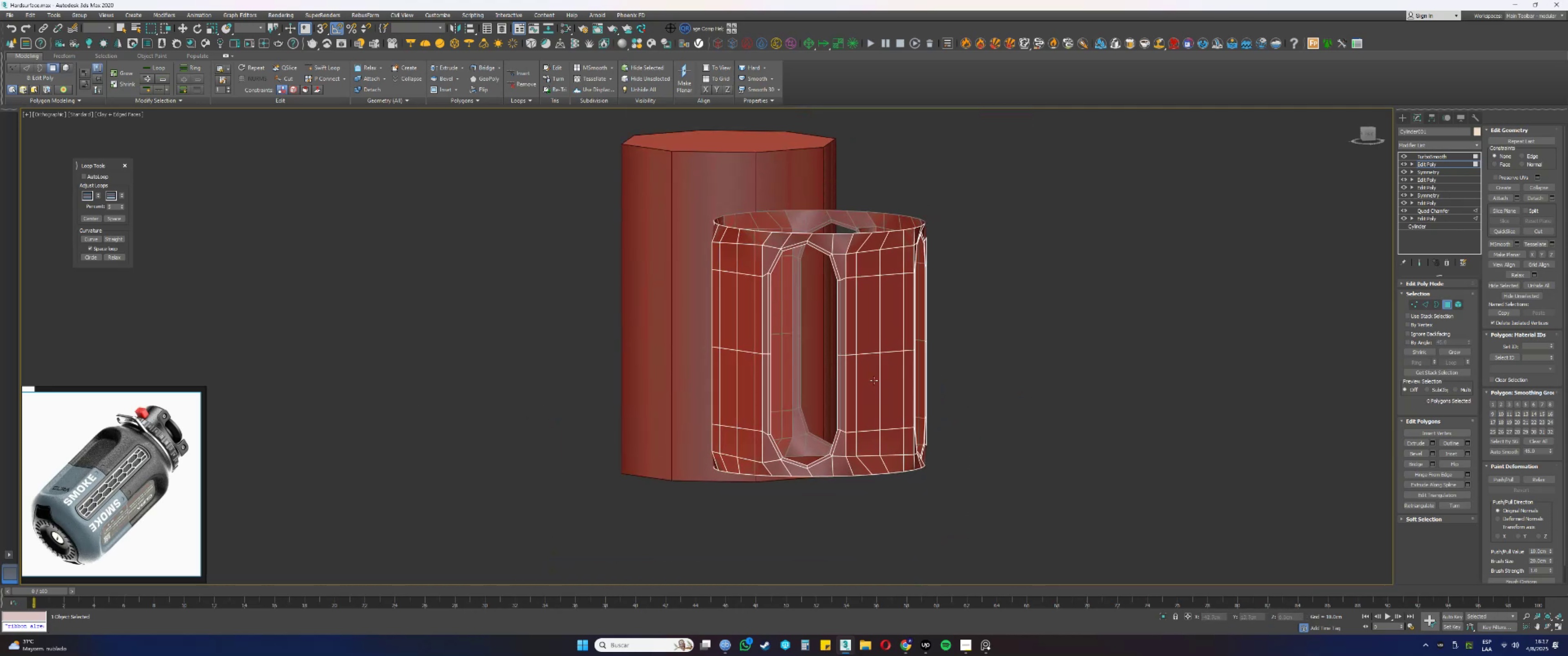 
key(4)
 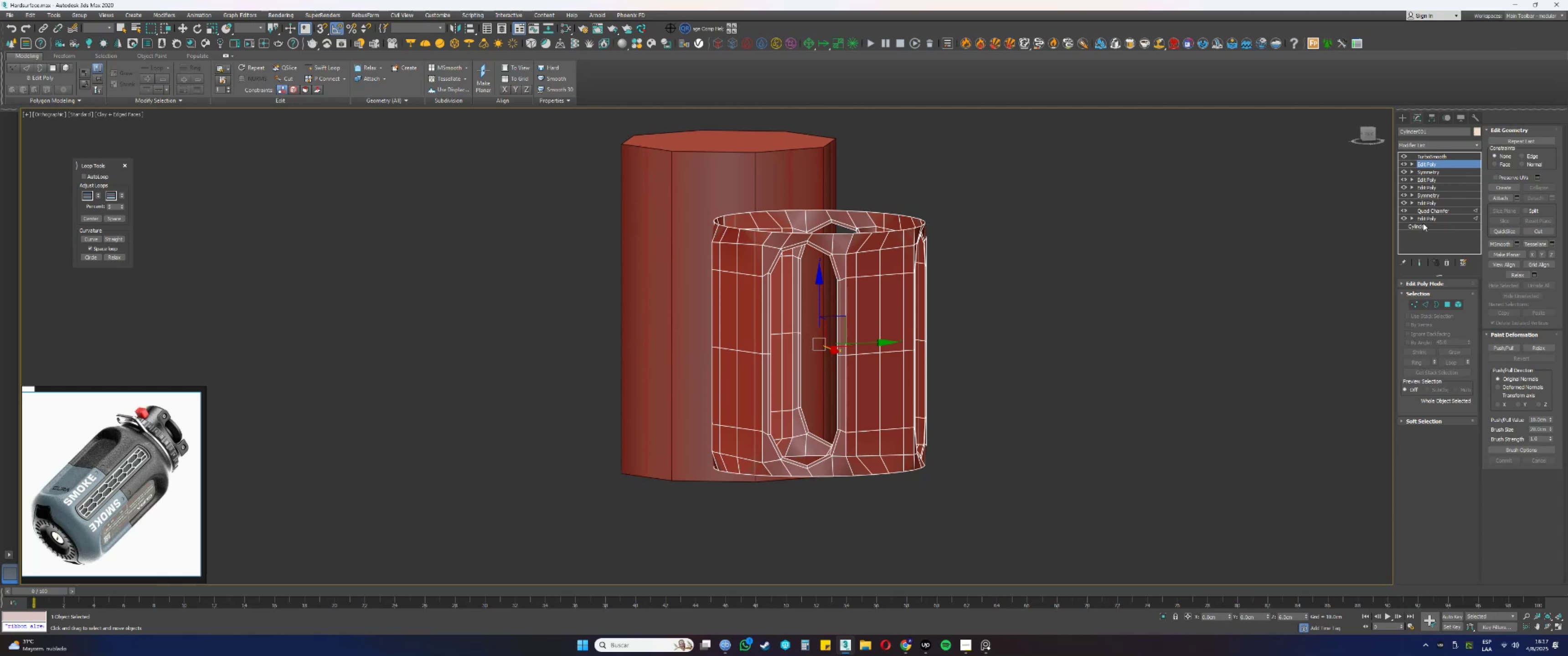 
left_click([1419, 261])
 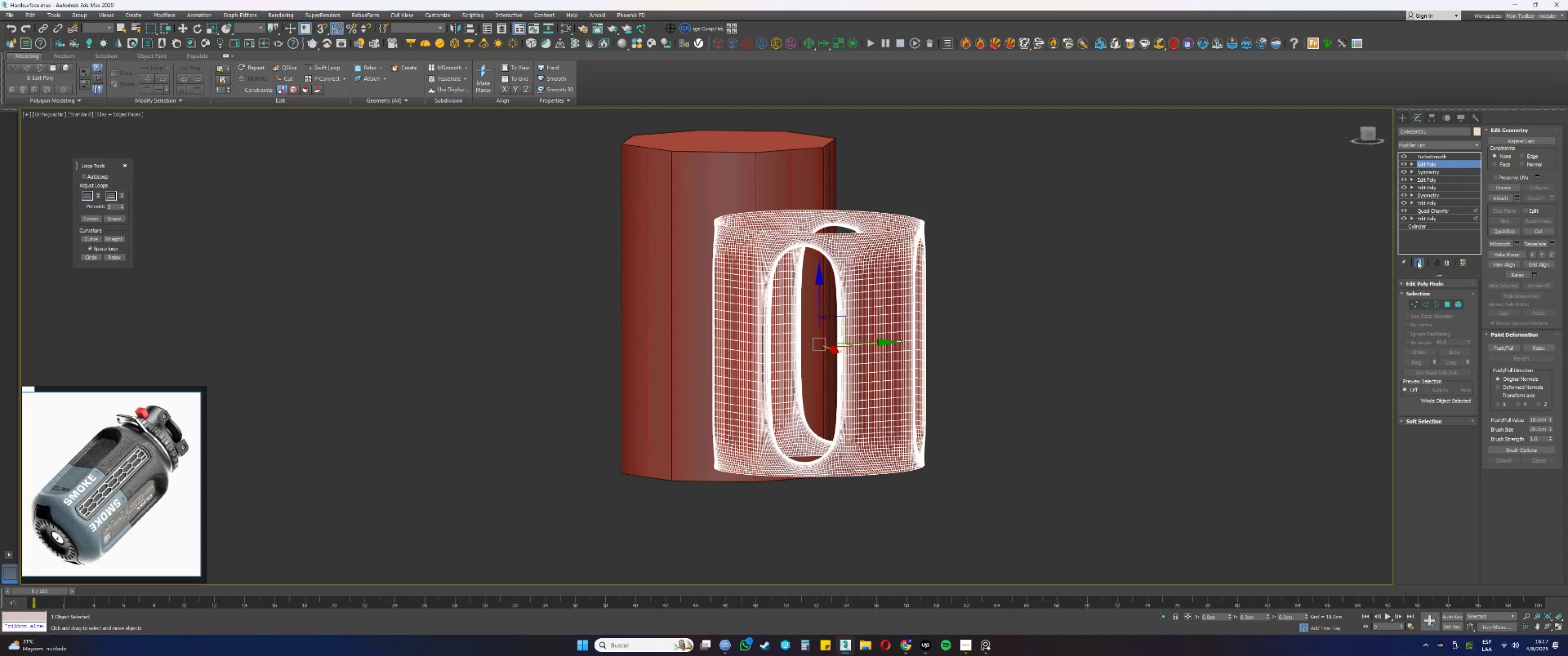 
key(F4)
 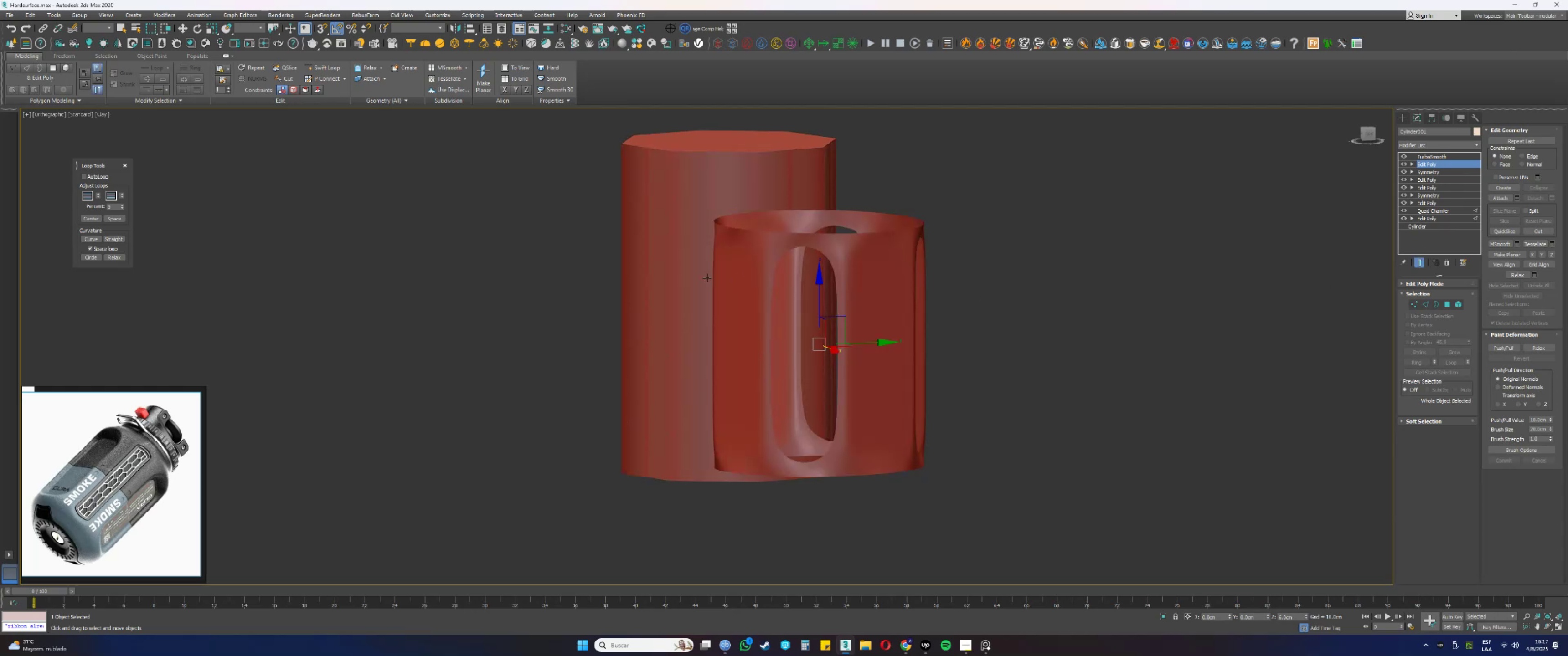 
hold_key(key=AltLeft, duration=0.79)
 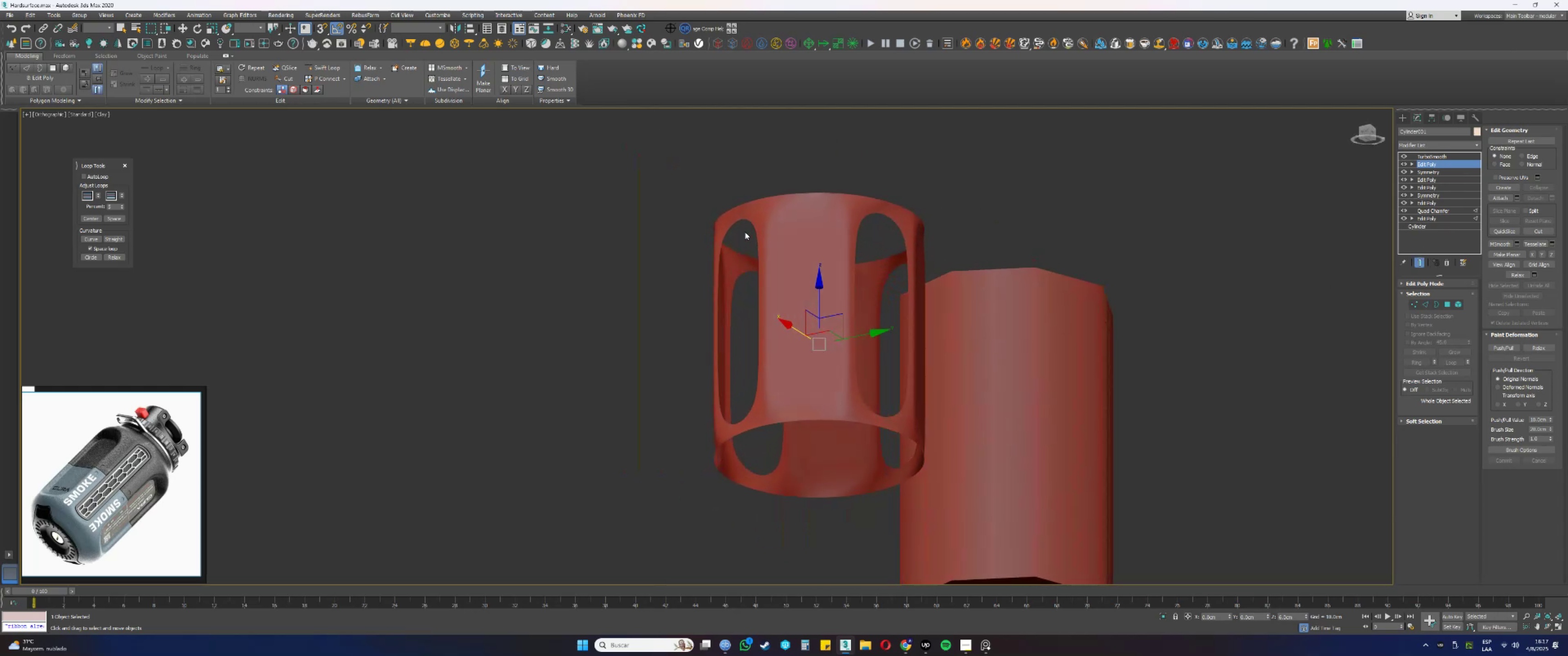 
scroll: coordinate [760, 208], scroll_direction: up, amount: 2.0
 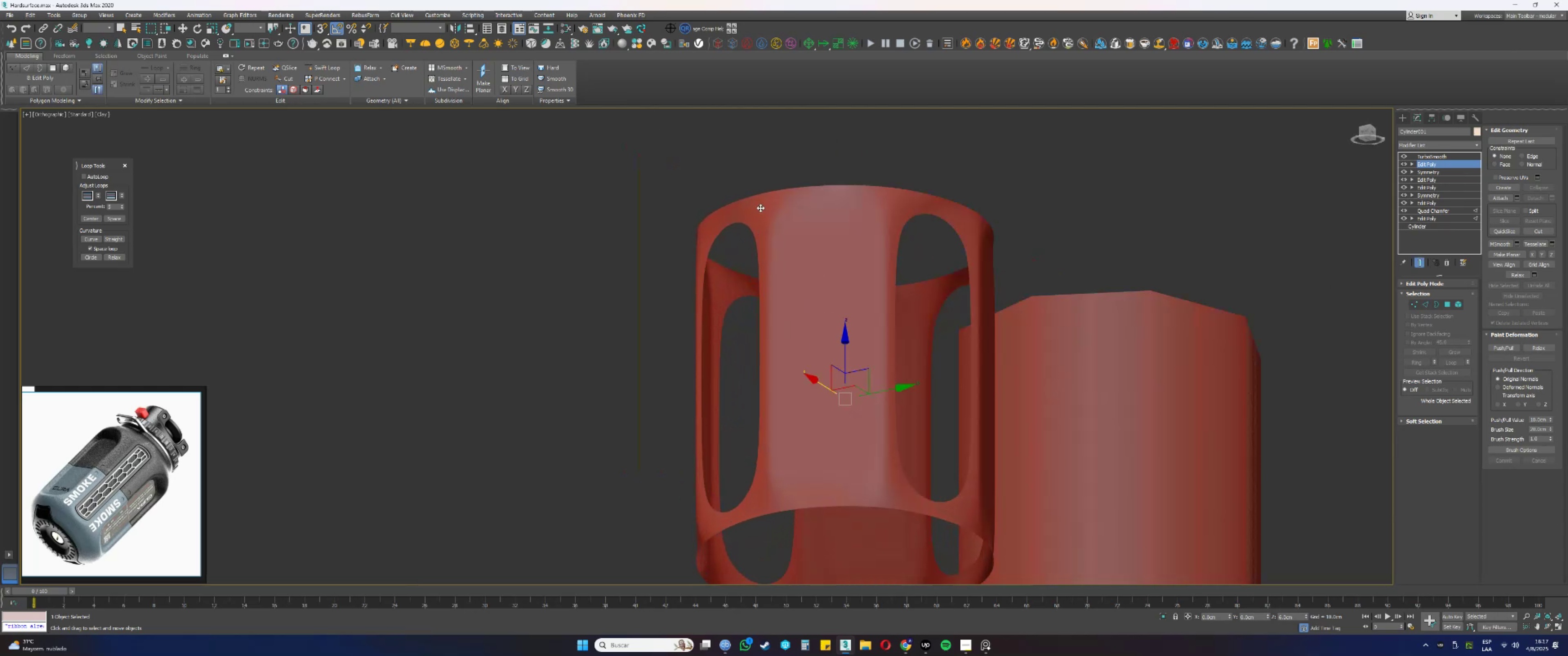 
hold_key(key=AltLeft, duration=0.64)
 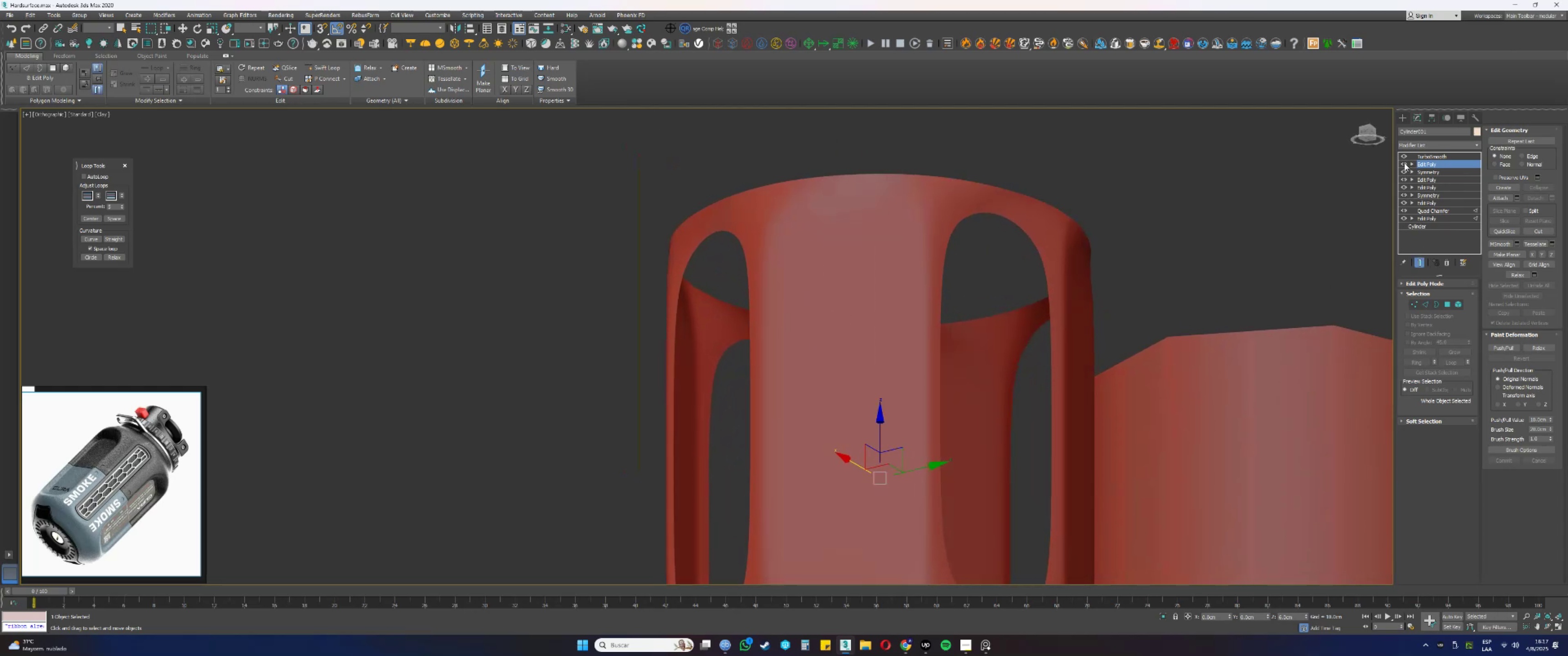 
double_click([1404, 162])
 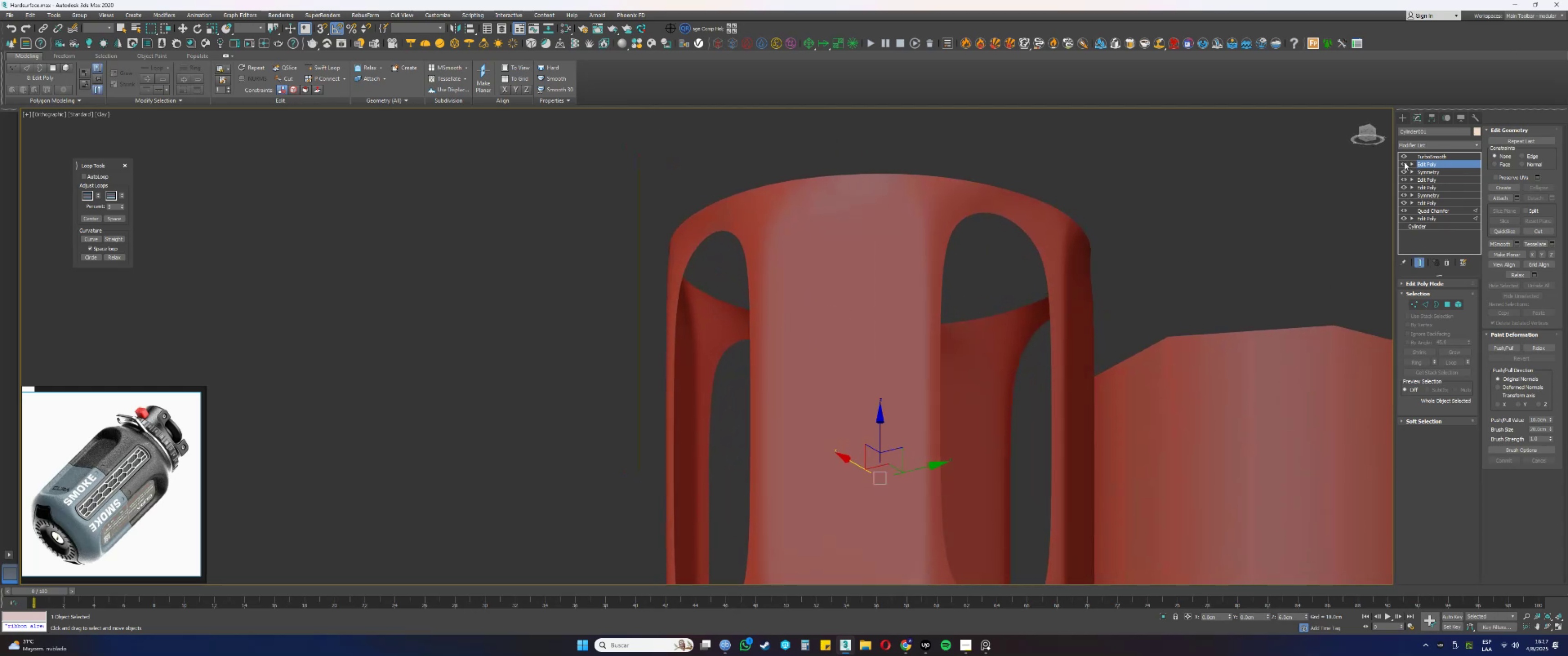 
triple_click([1404, 162])
 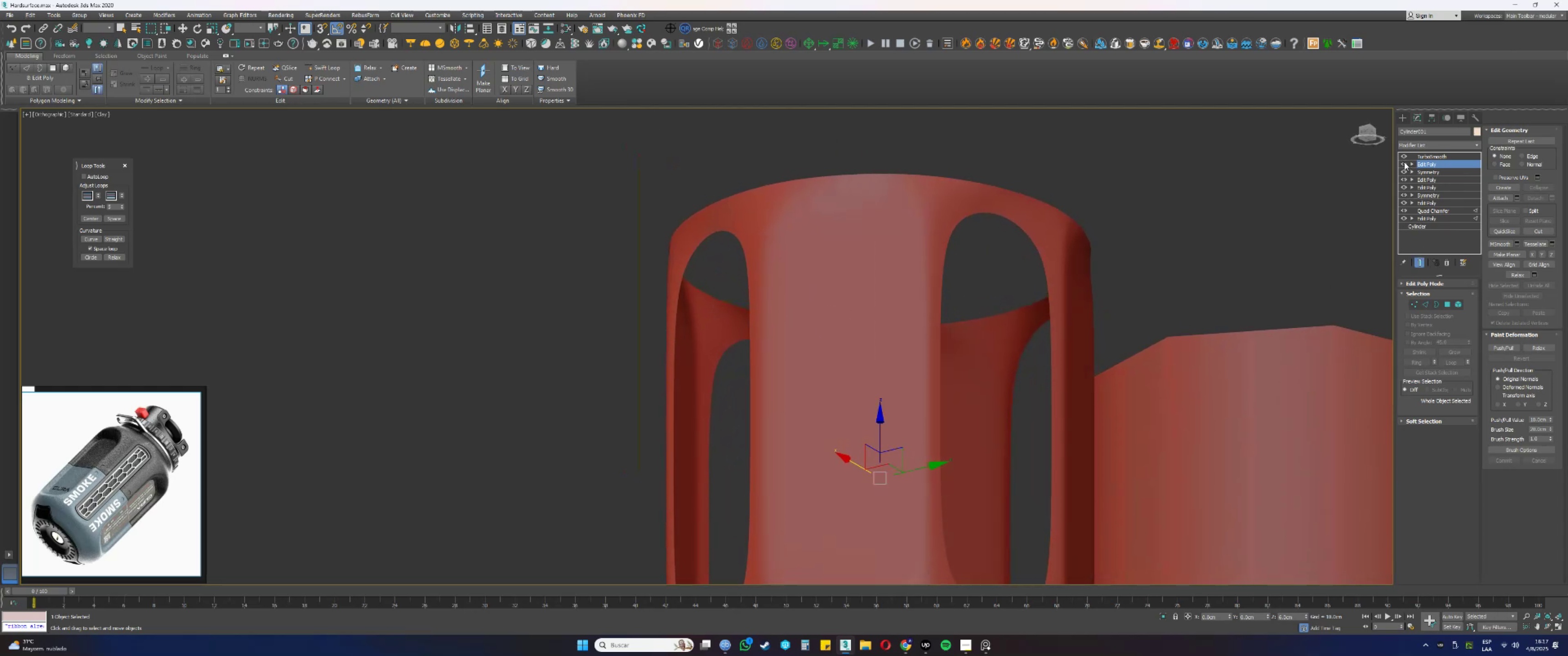 
double_click([1404, 162])
 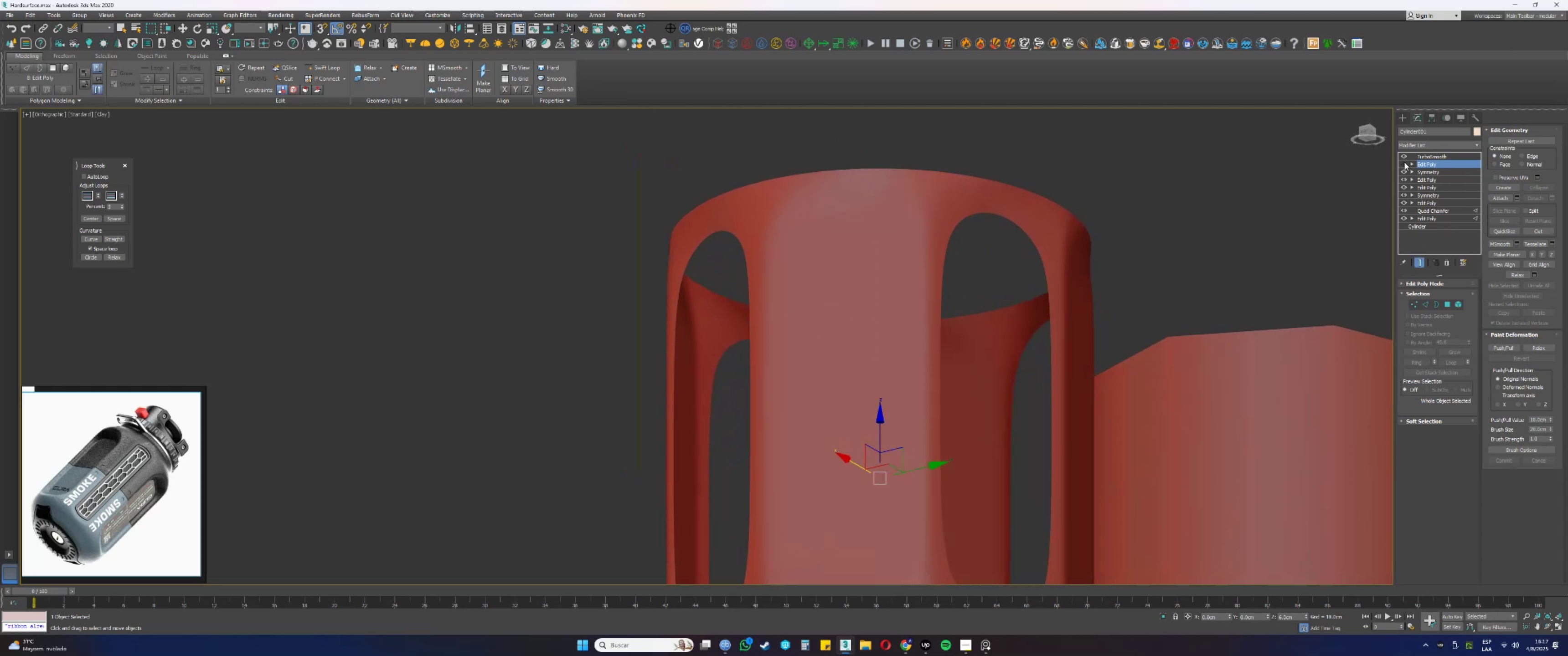 
triple_click([1404, 162])
 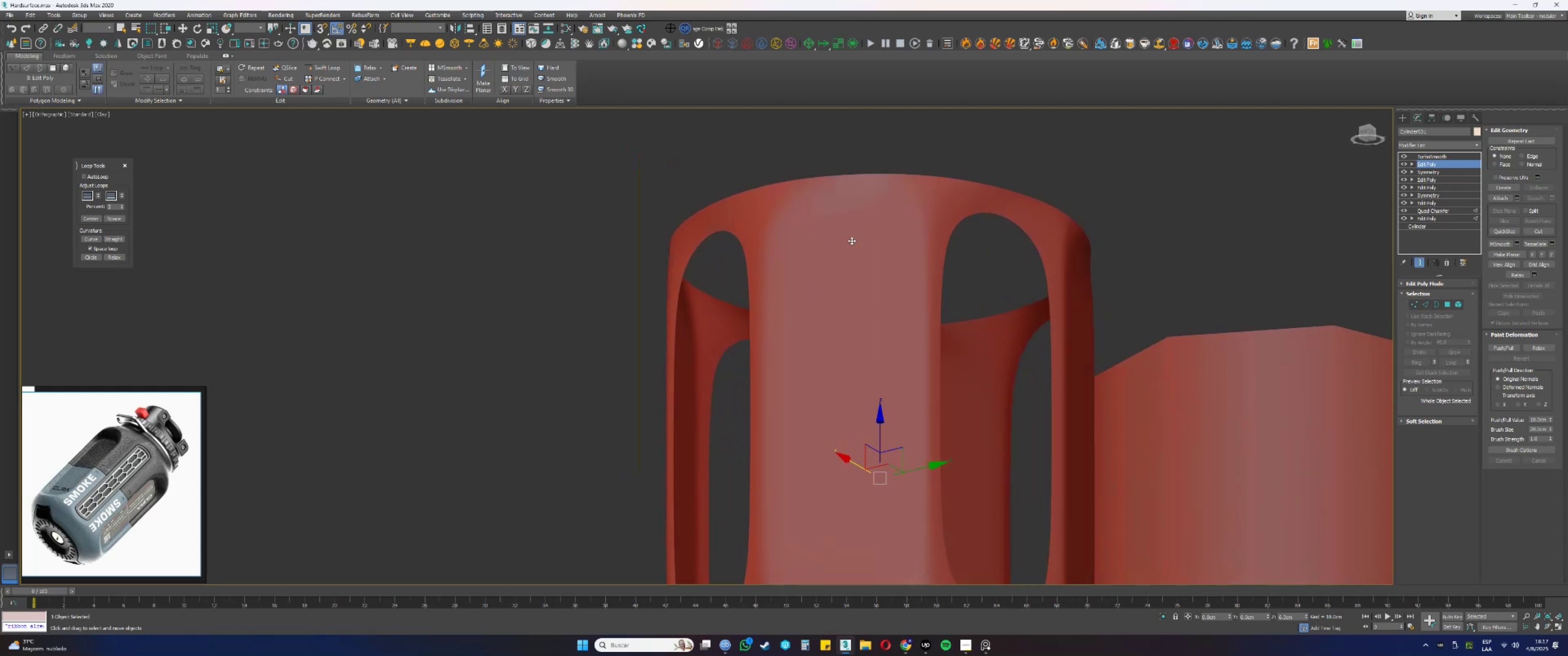 
scroll: coordinate [817, 252], scroll_direction: down, amount: 2.0
 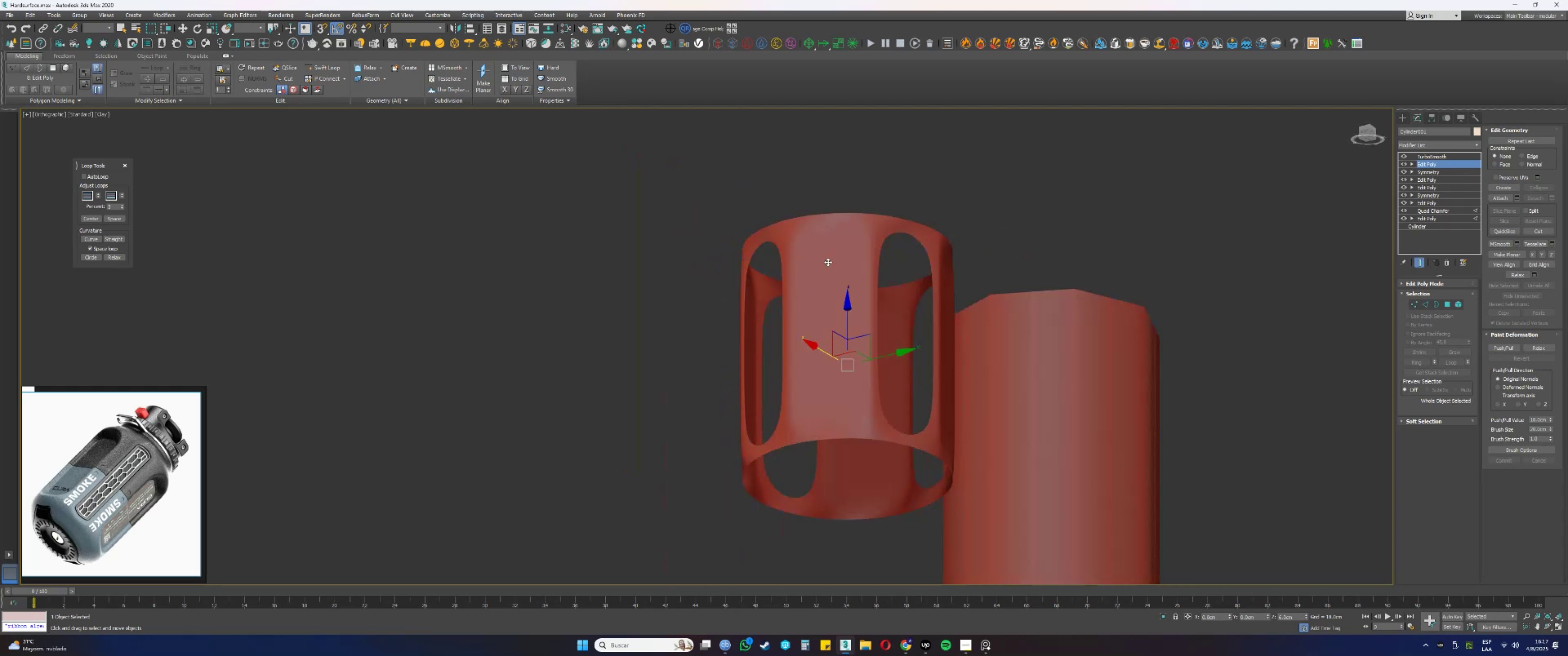 
hold_key(key=AltLeft, duration=0.93)
 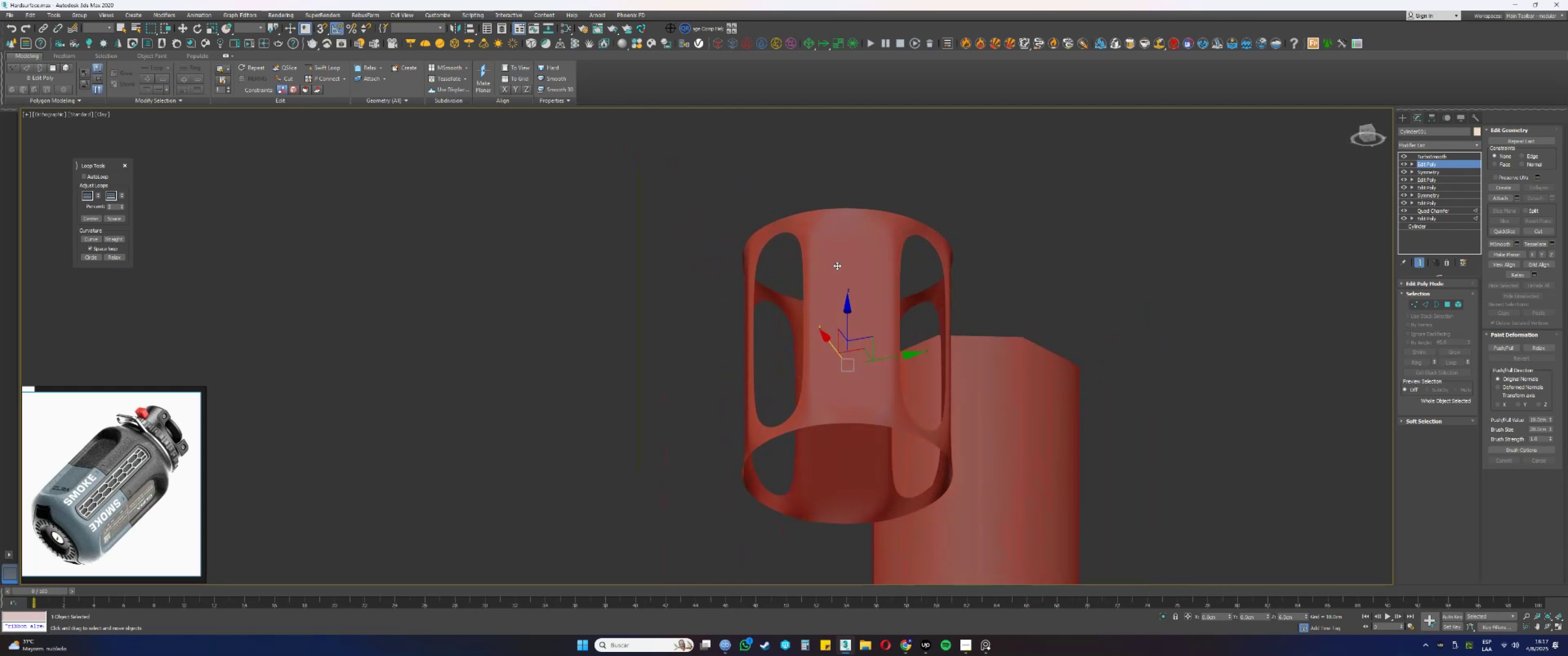 
hold_key(key=AltLeft, duration=0.85)
 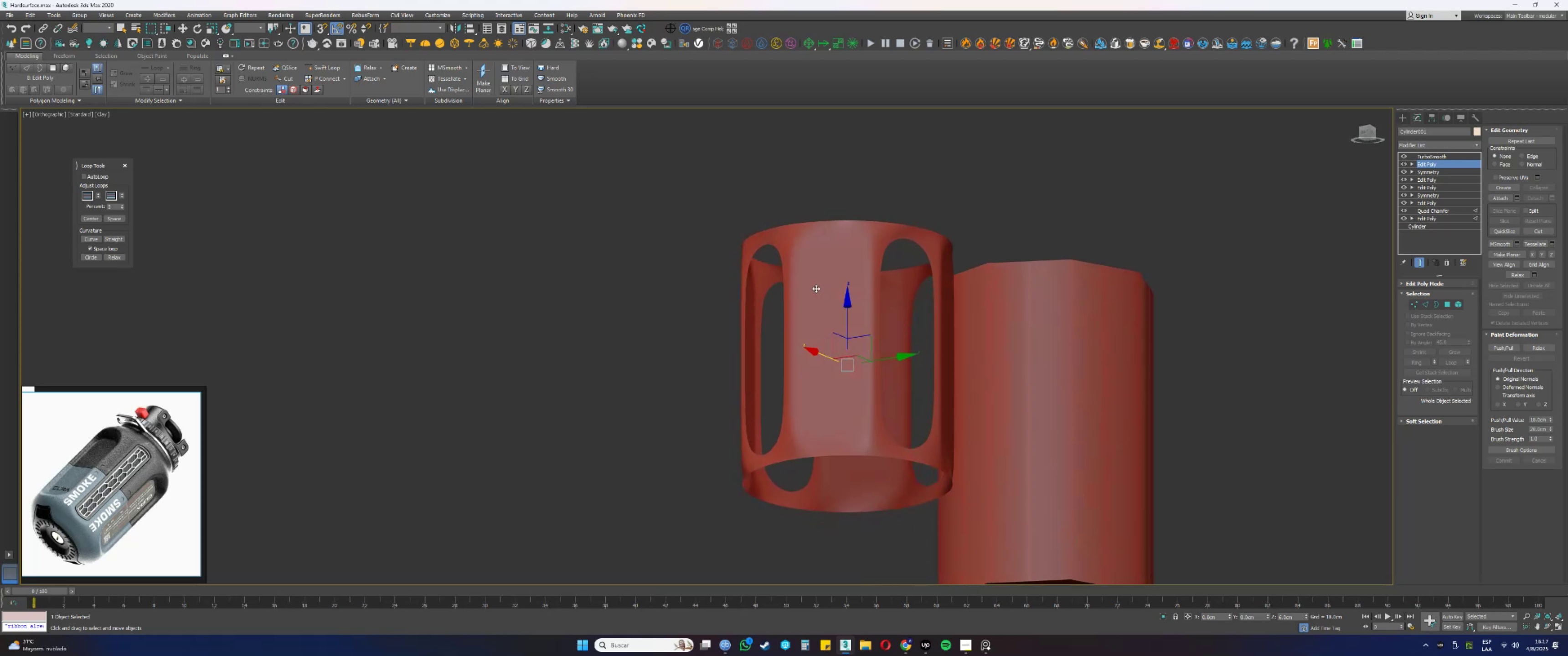 
wait(11.6)
 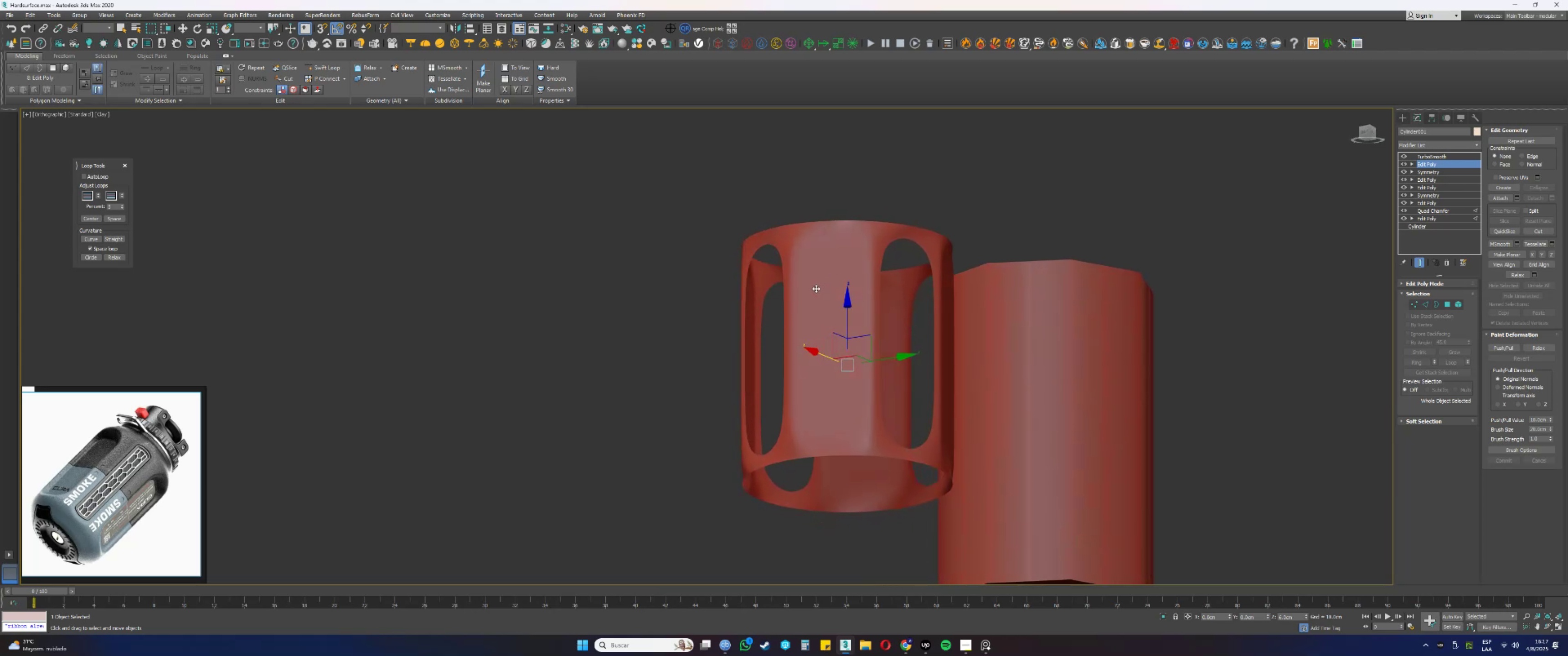 
hold_key(key=AltLeft, duration=0.96)
 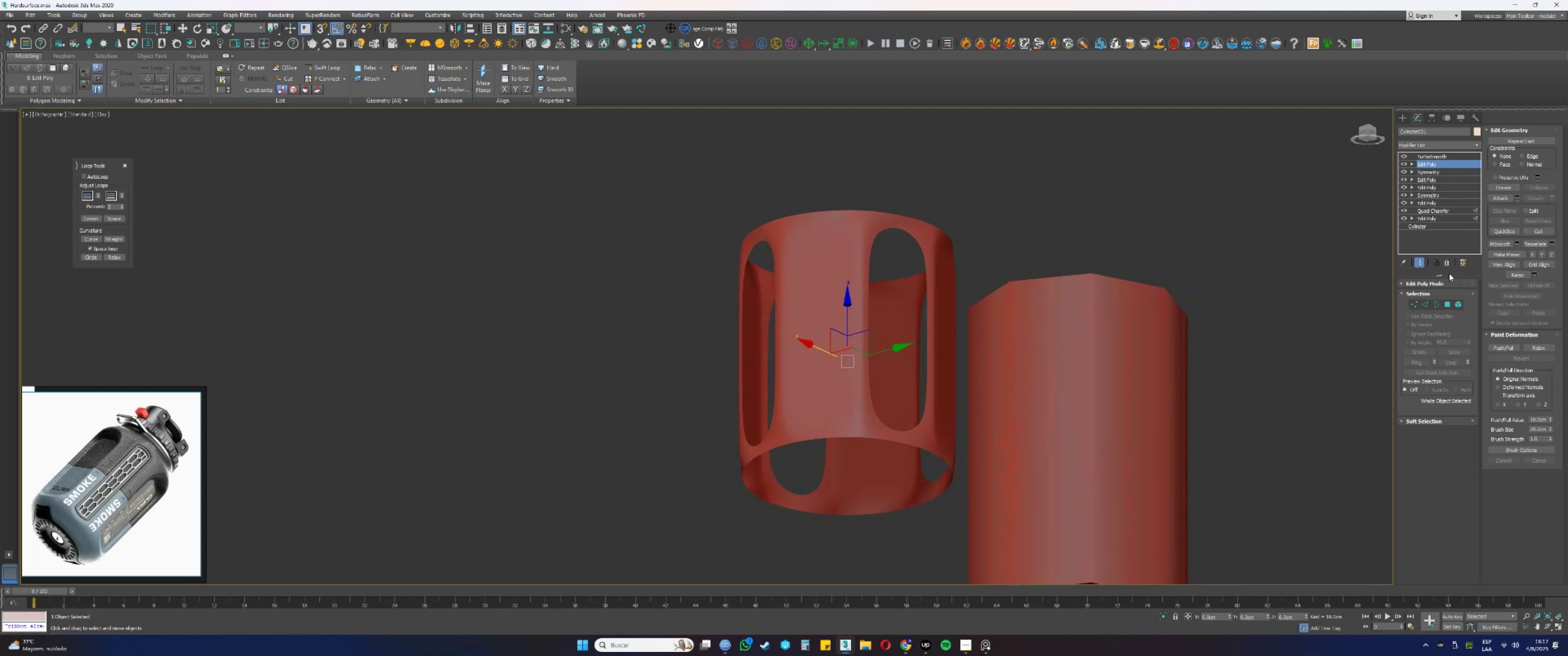 
left_click([1421, 265])
 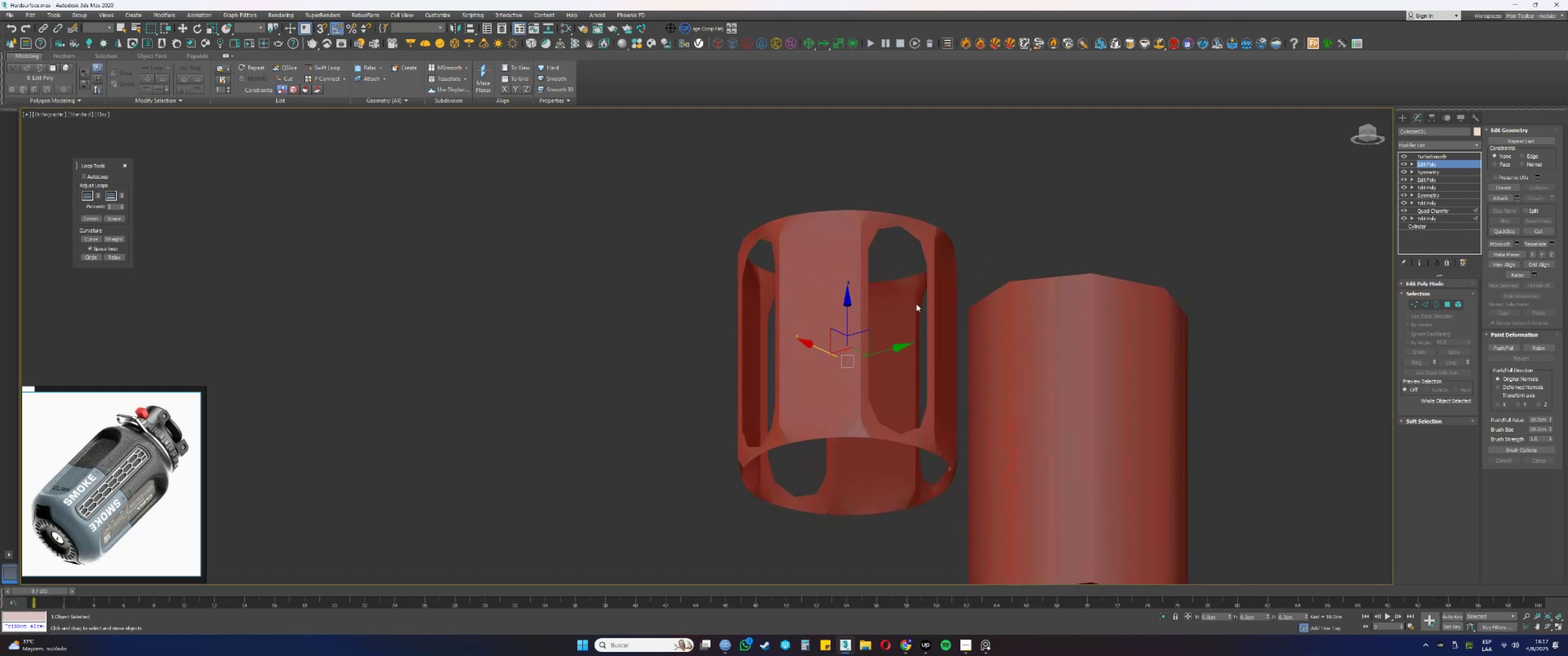 
key(F4)
 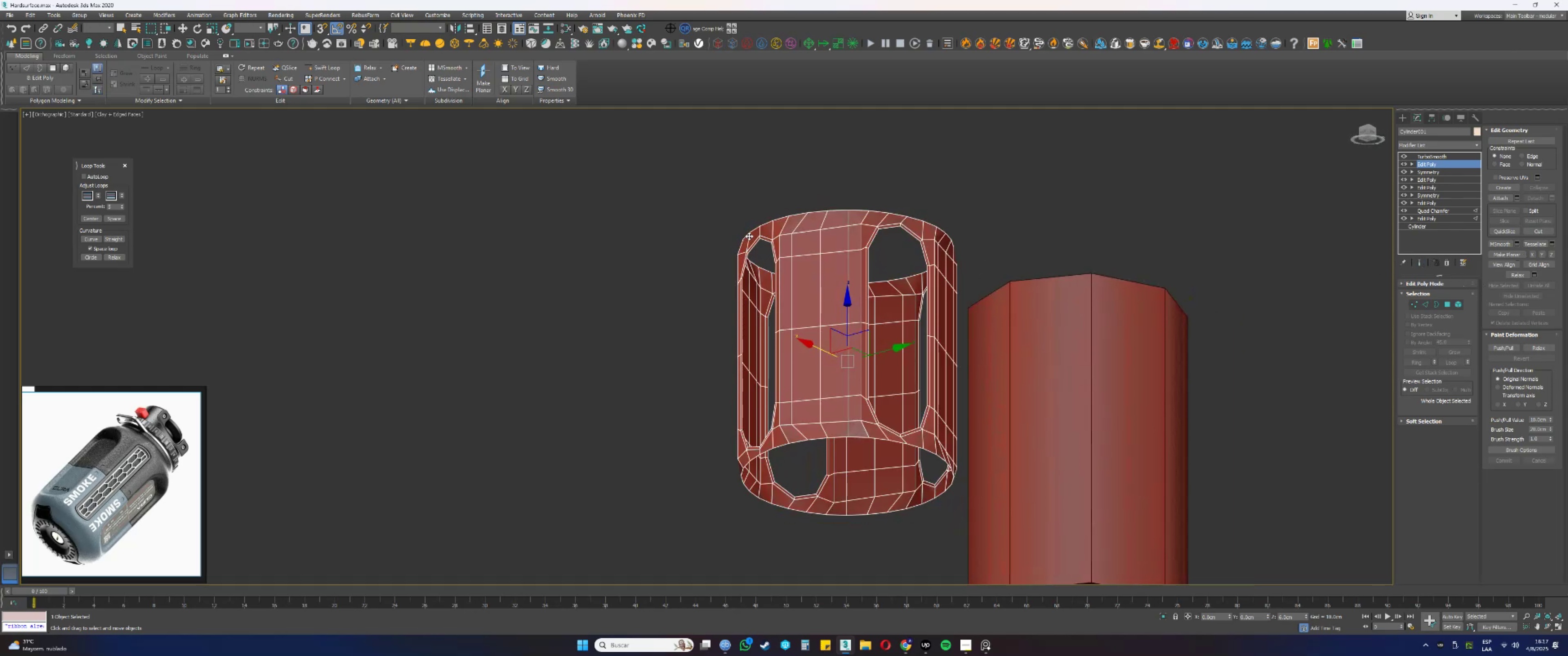 
key(Alt+AltLeft)
 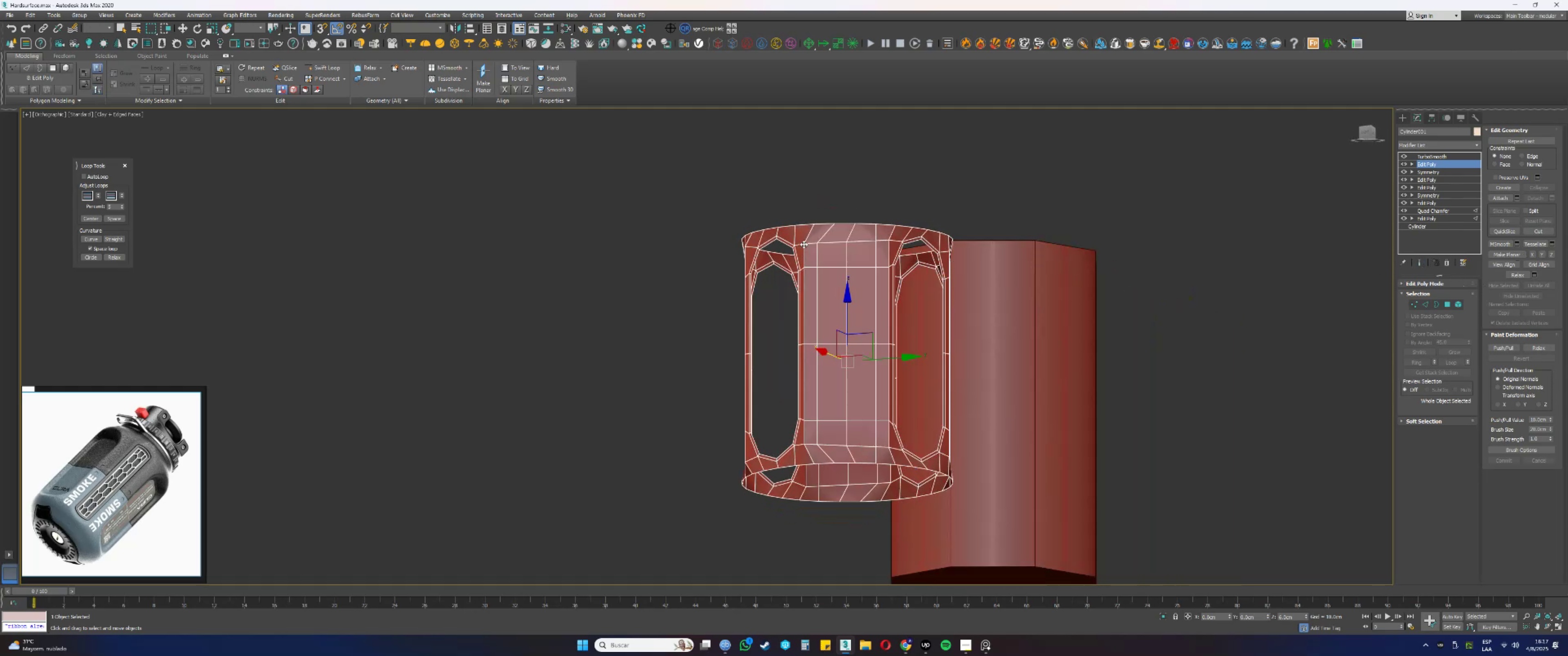 
scroll: coordinate [804, 244], scroll_direction: up, amount: 1.0
 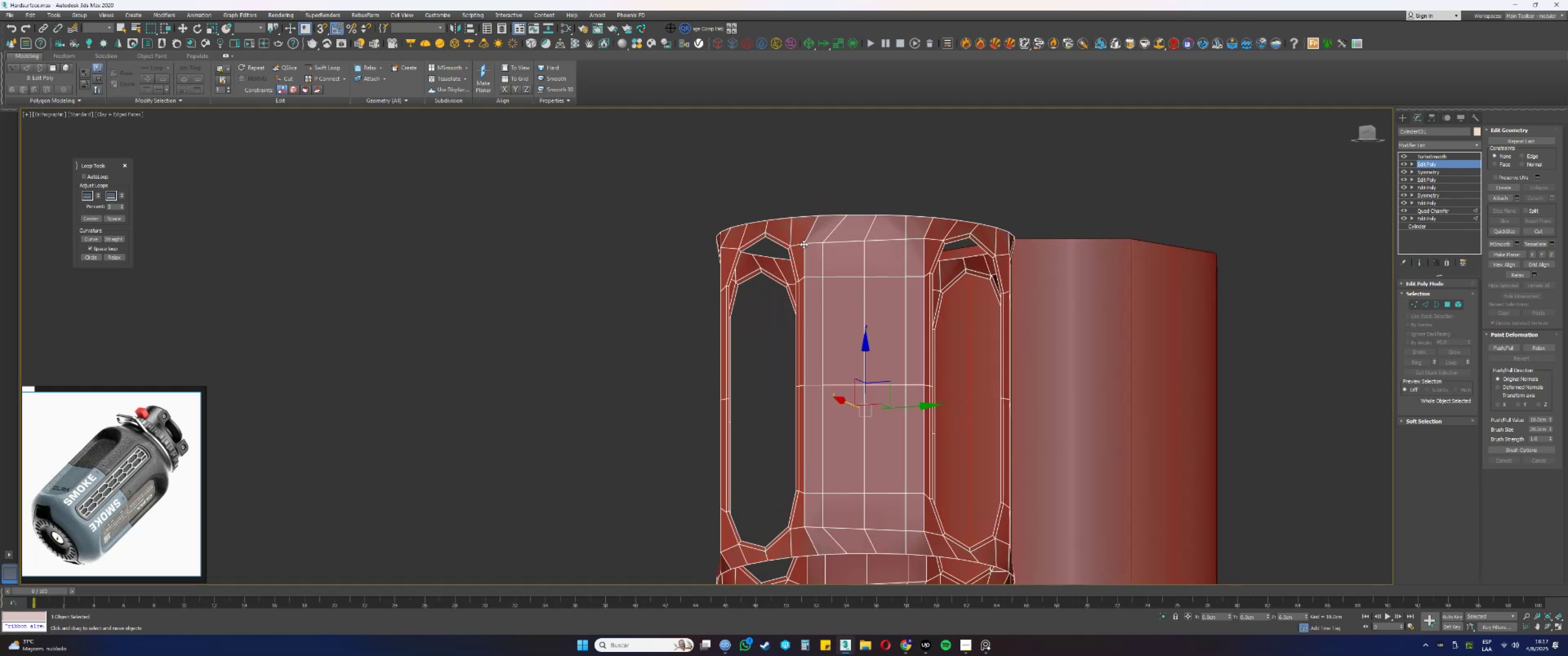 
key(3)
 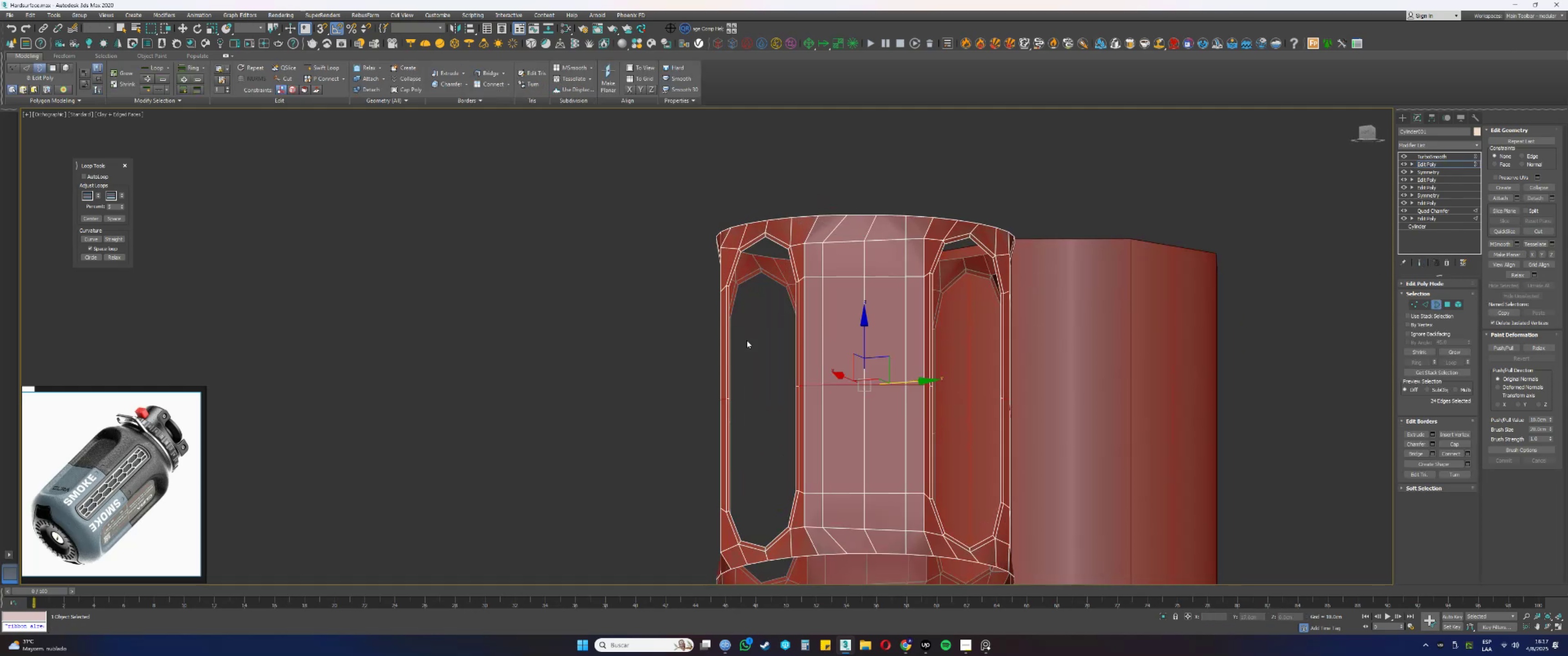 
left_click_drag(start_coordinate=[665, 365], to_coordinate=[1088, 400])
 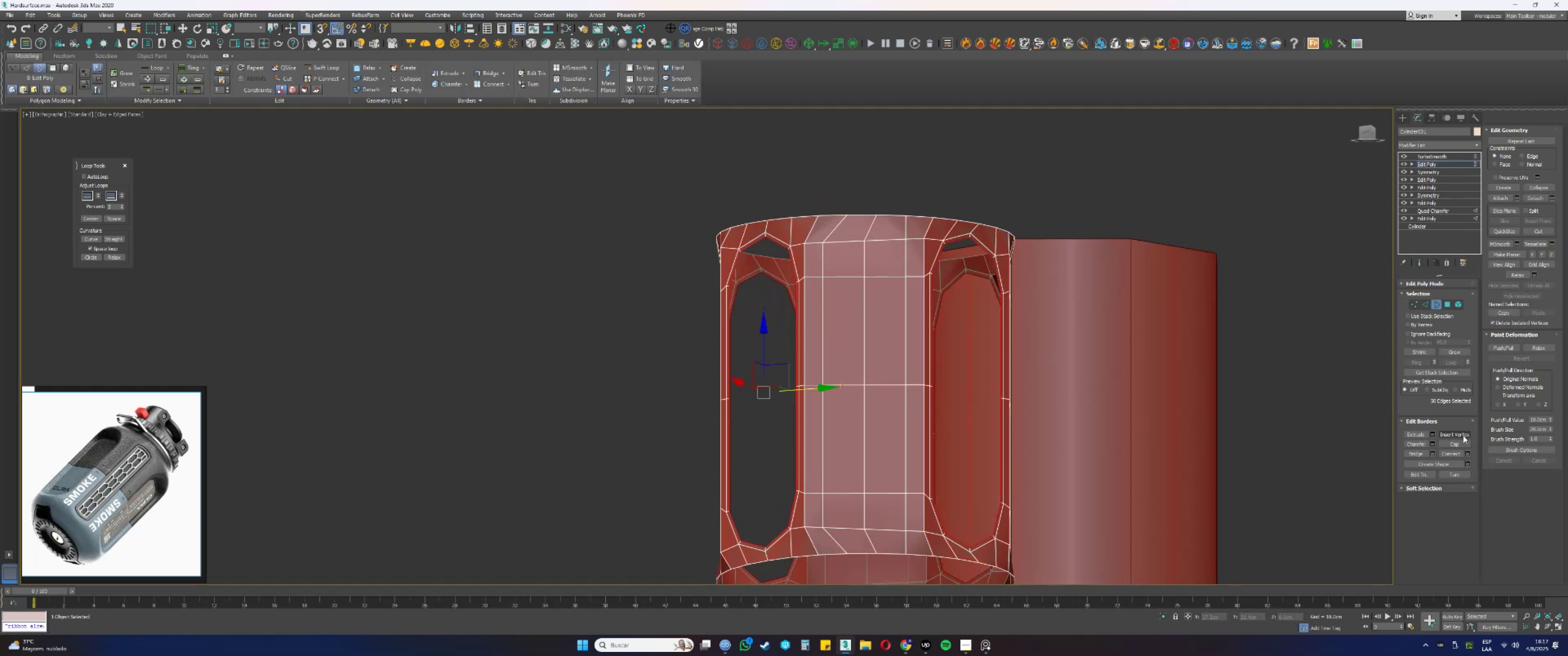 
left_click([1458, 444])
 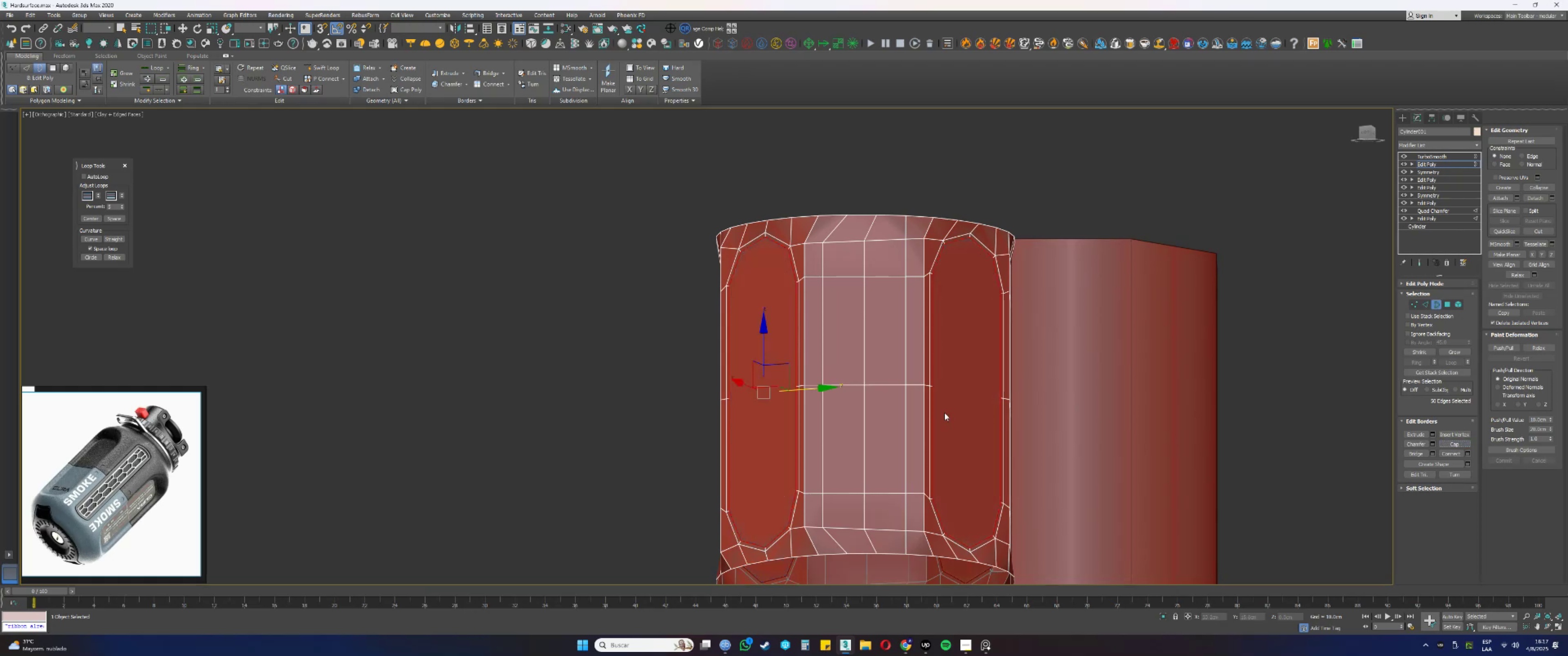 
key(4)
 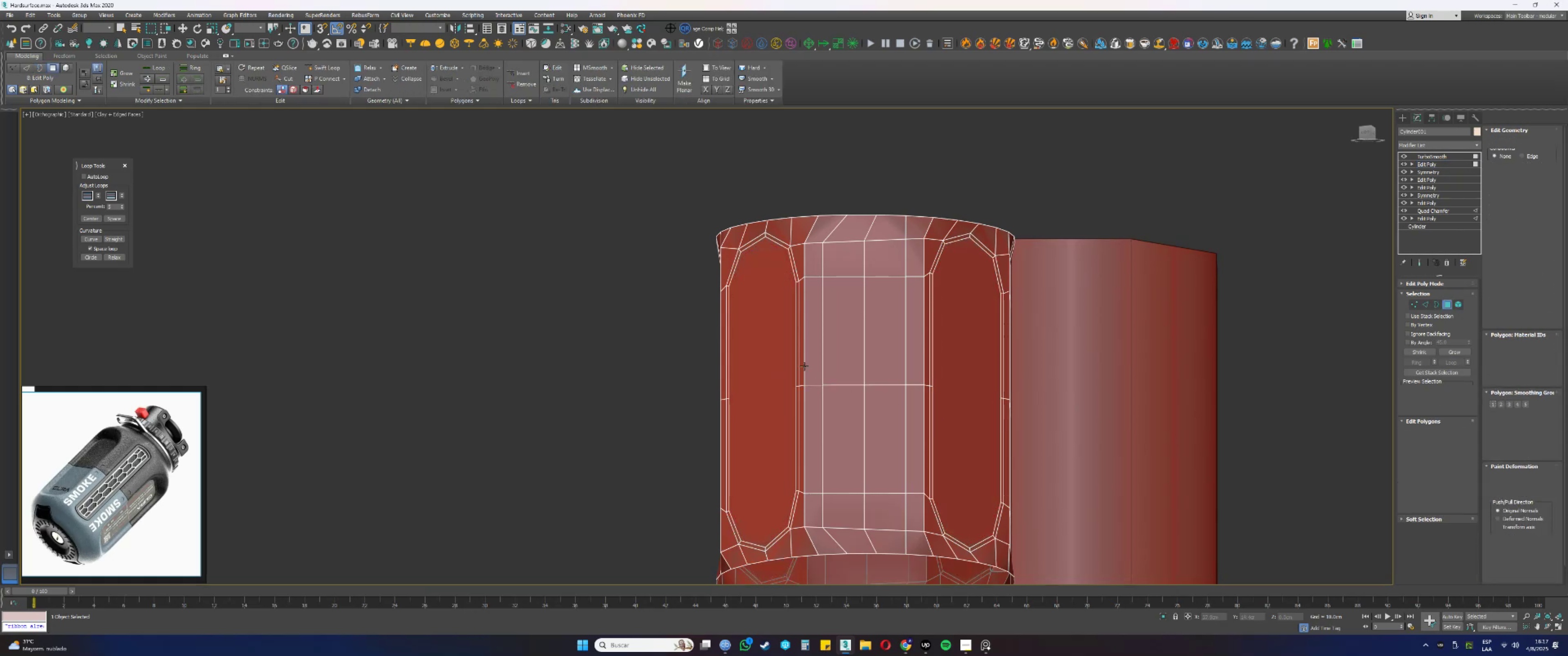 
left_click([796, 356])
 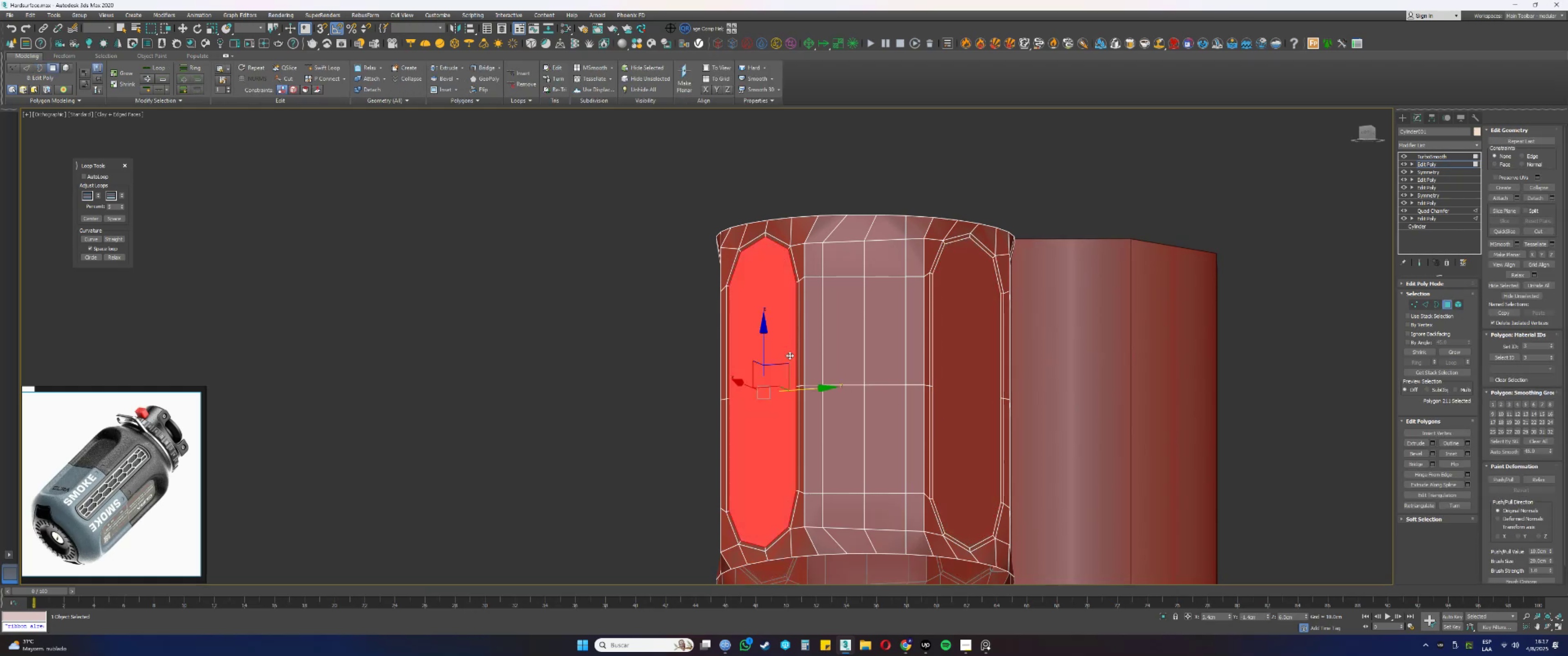 
key(Control+ControlLeft)
 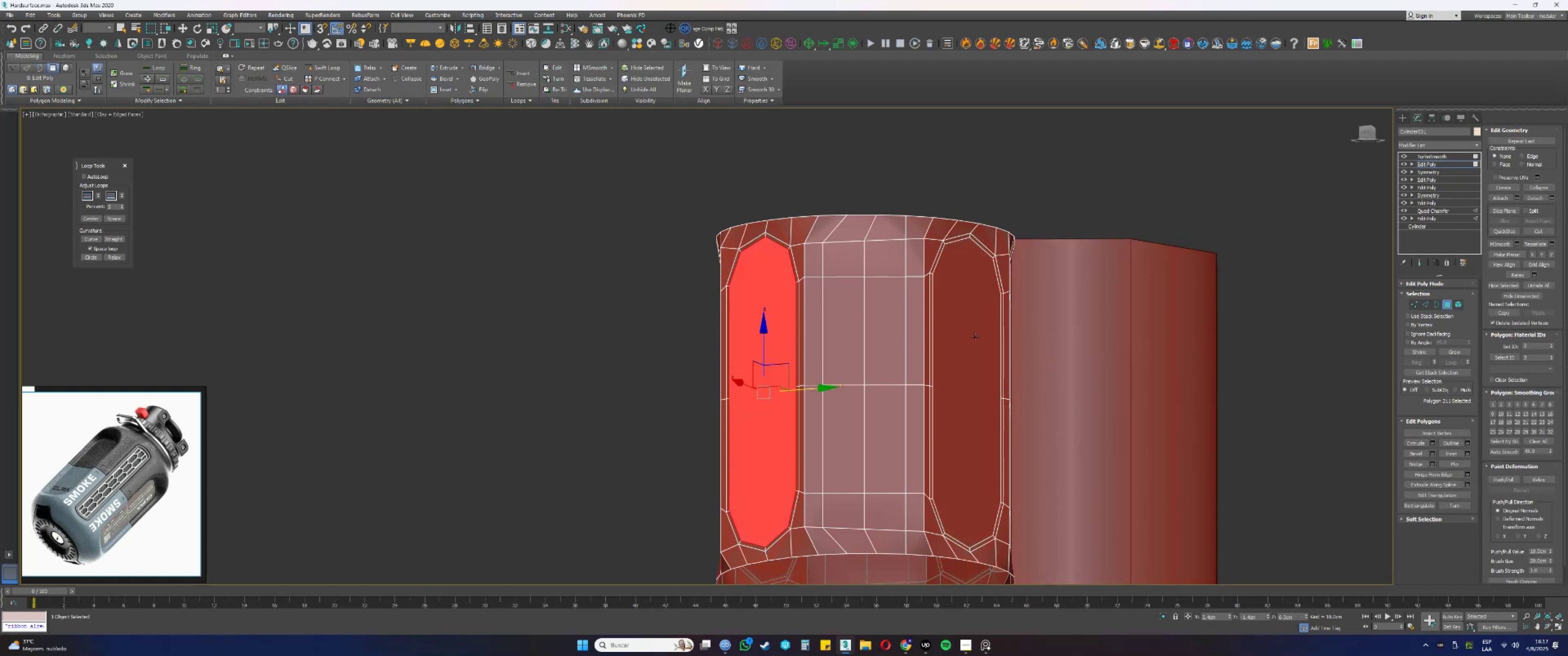 
left_click([981, 337])
 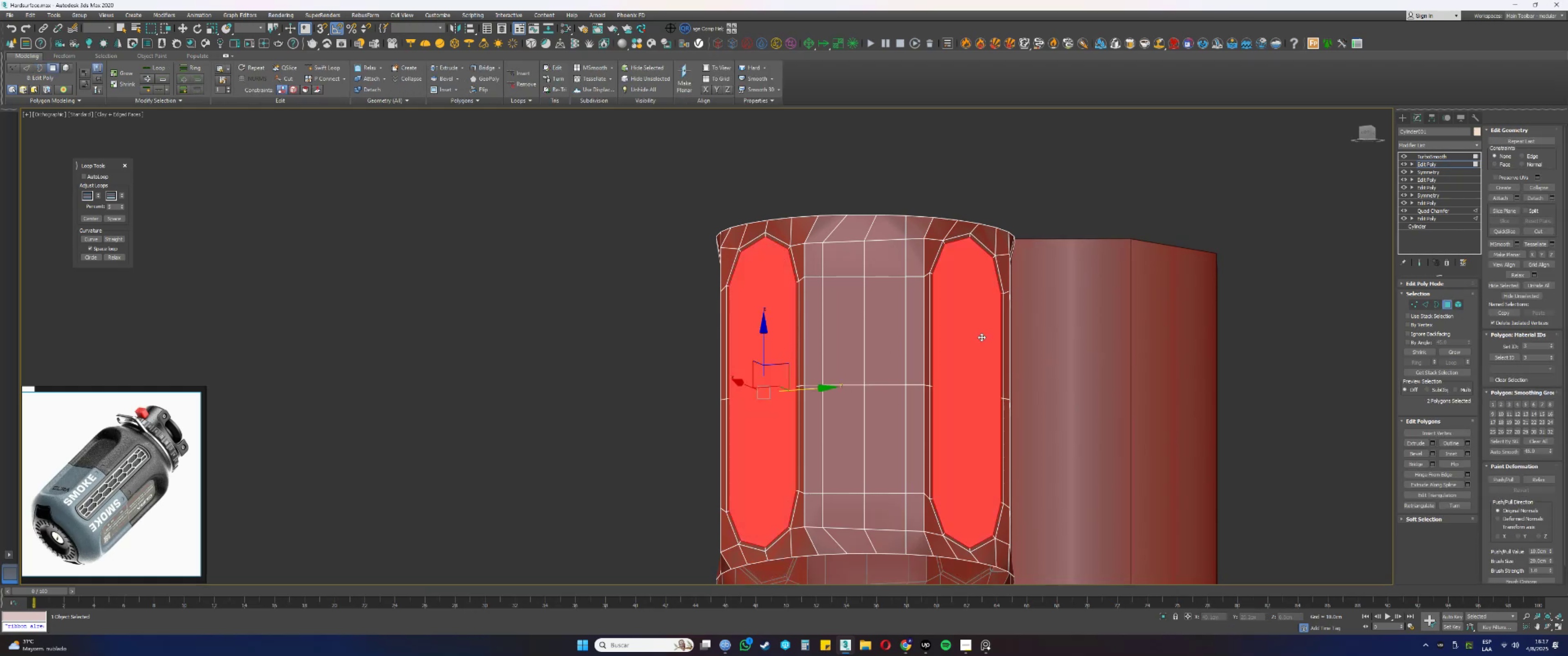 
scroll: coordinate [981, 338], scroll_direction: down, amount: 2.0
 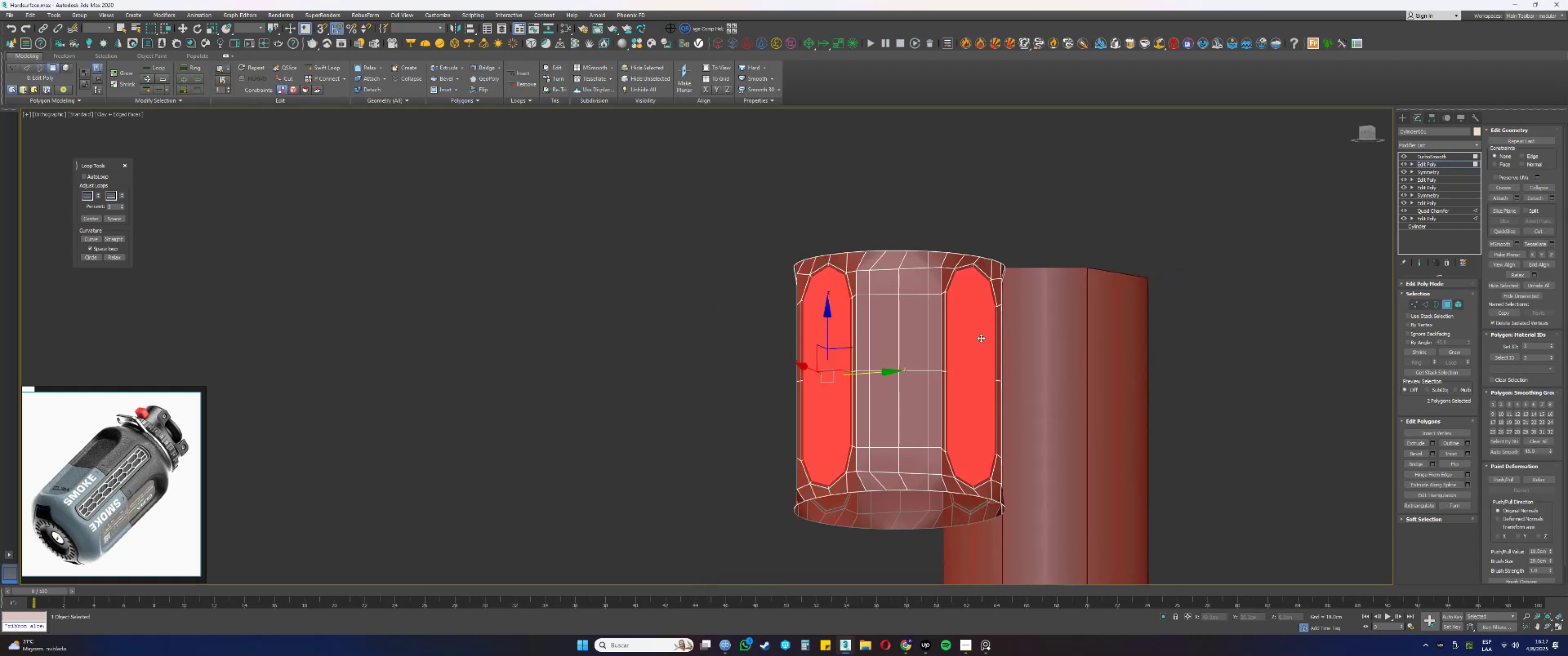 
hold_key(key=AltLeft, duration=0.33)
 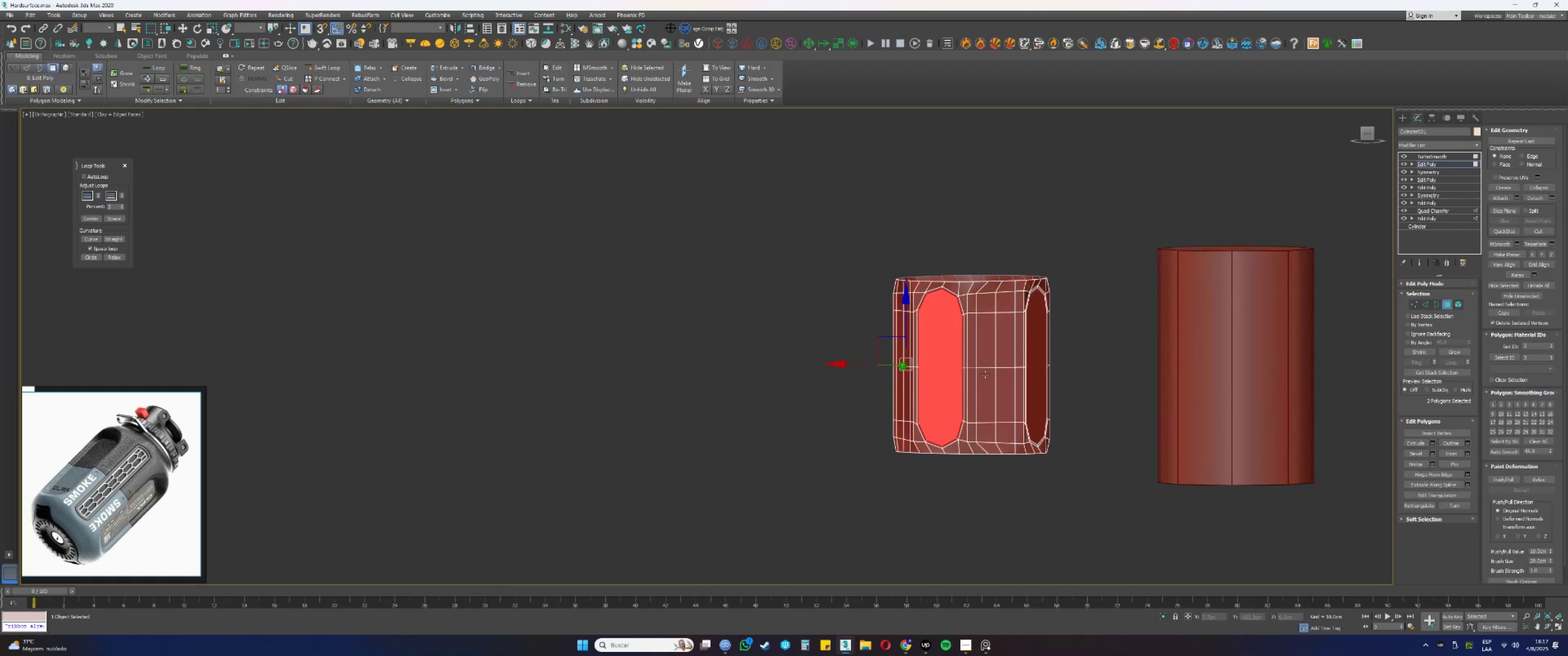 
hold_key(key=ControlLeft, duration=0.42)
left_click([1039, 370])
 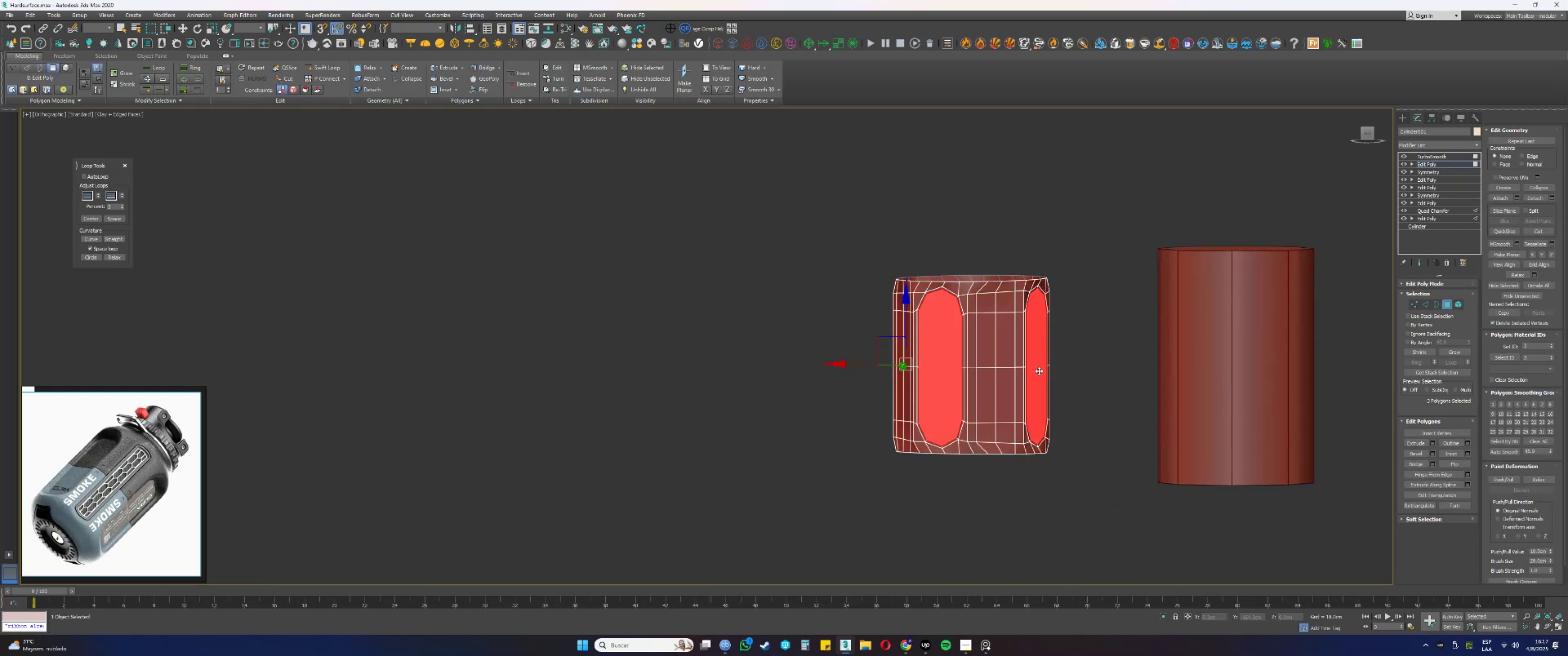 
hold_key(key=AltLeft, duration=0.47)
 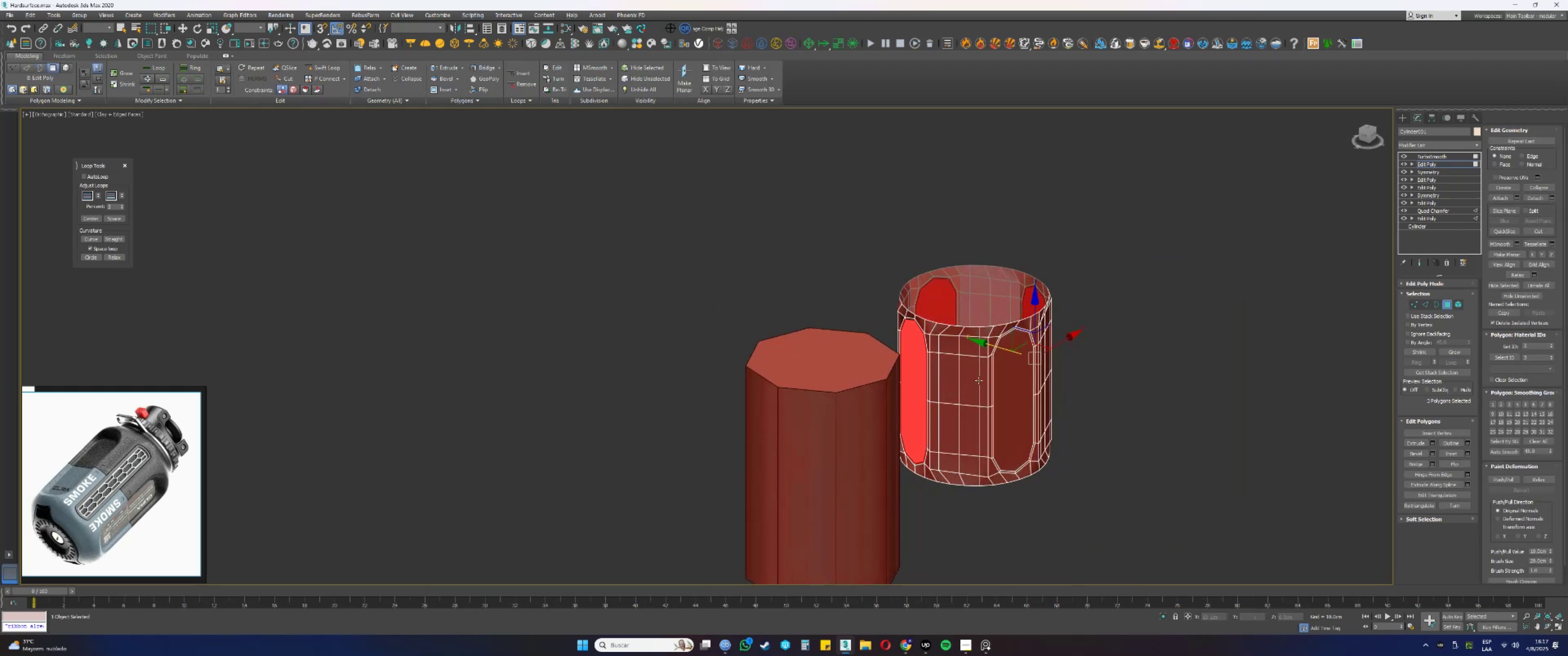 
key(Control+ControlLeft)
 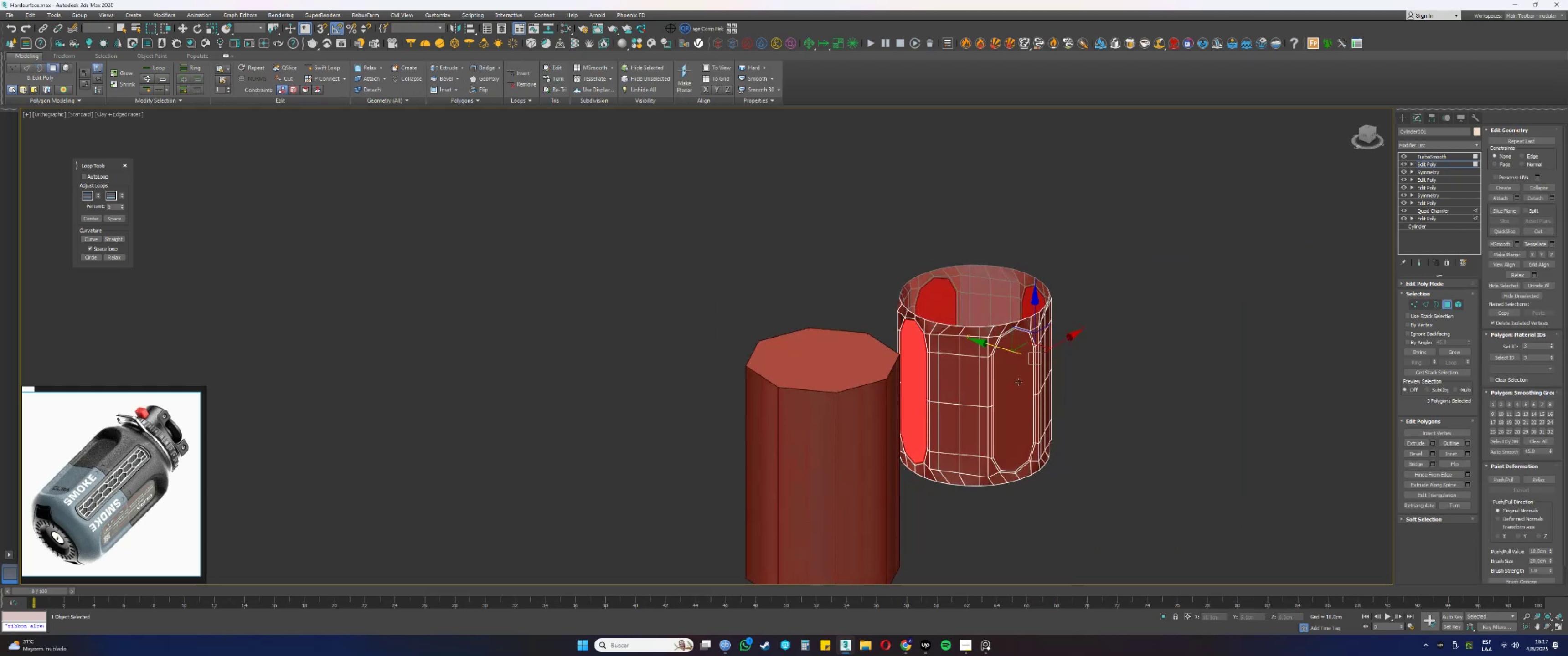 
left_click([1021, 382])
 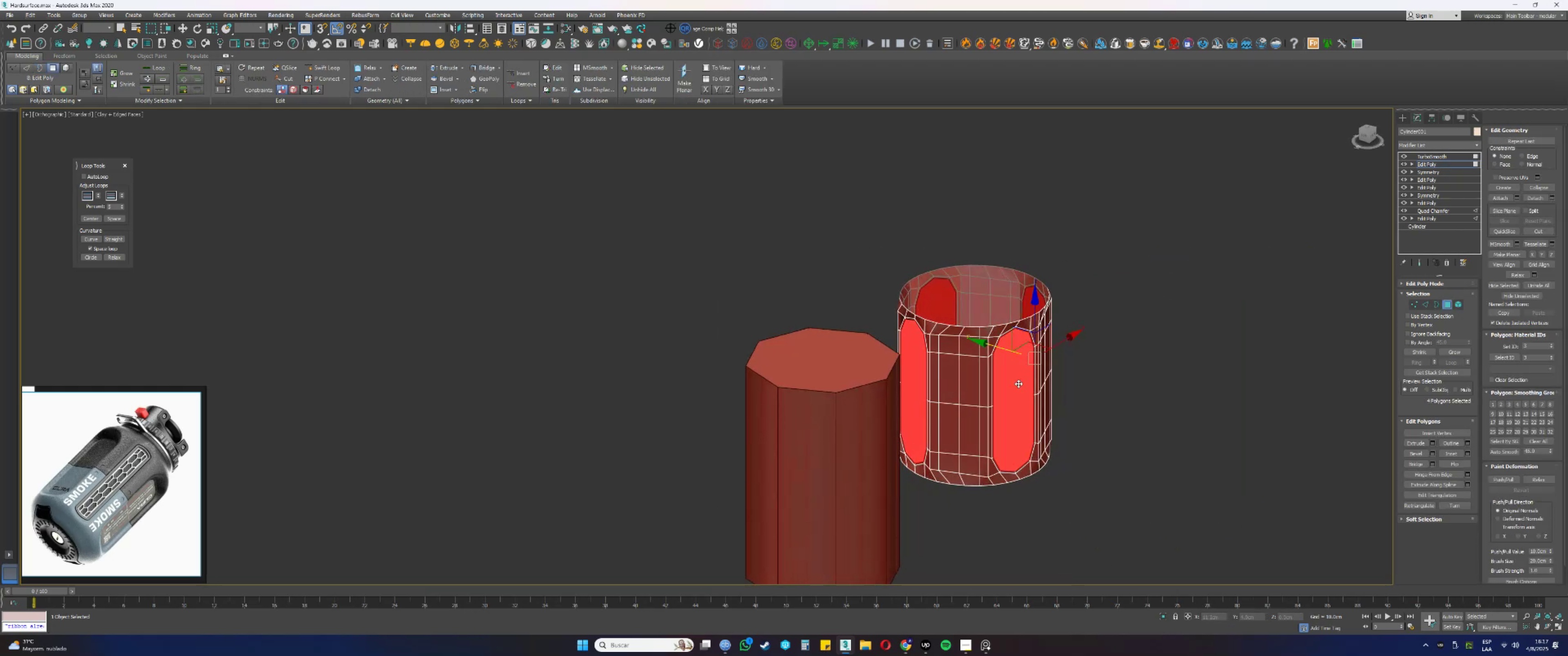 
hold_key(key=AltLeft, duration=0.47)
 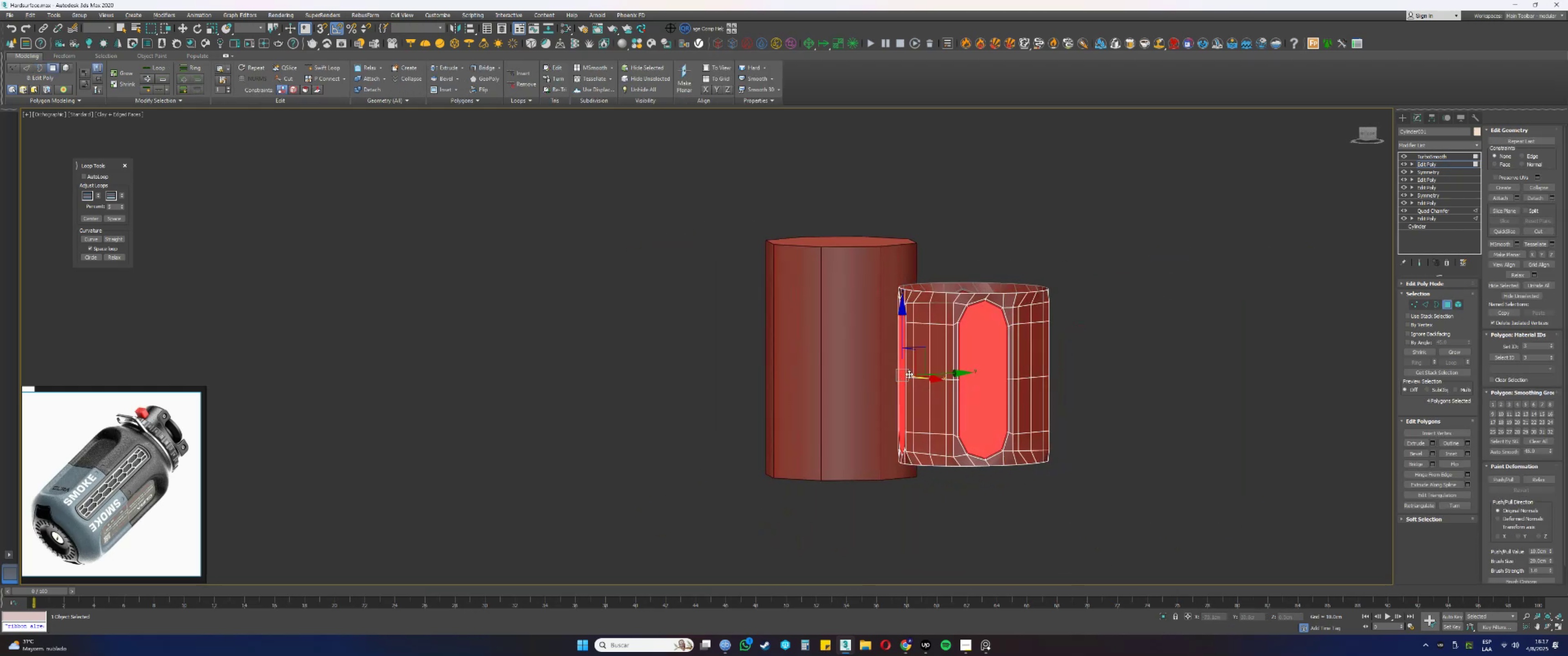 
scroll: coordinate [1011, 322], scroll_direction: up, amount: 1.0
 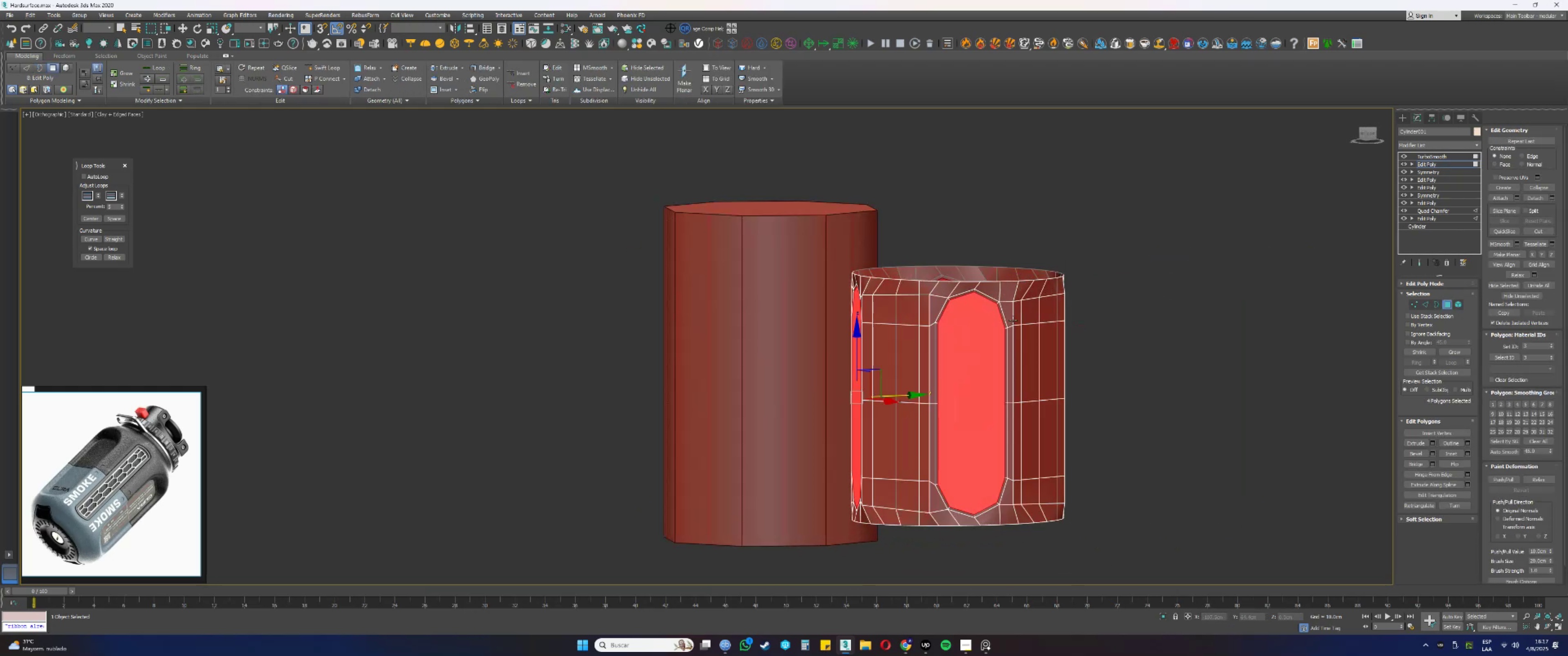 
hold_key(key=AltLeft, duration=0.32)
 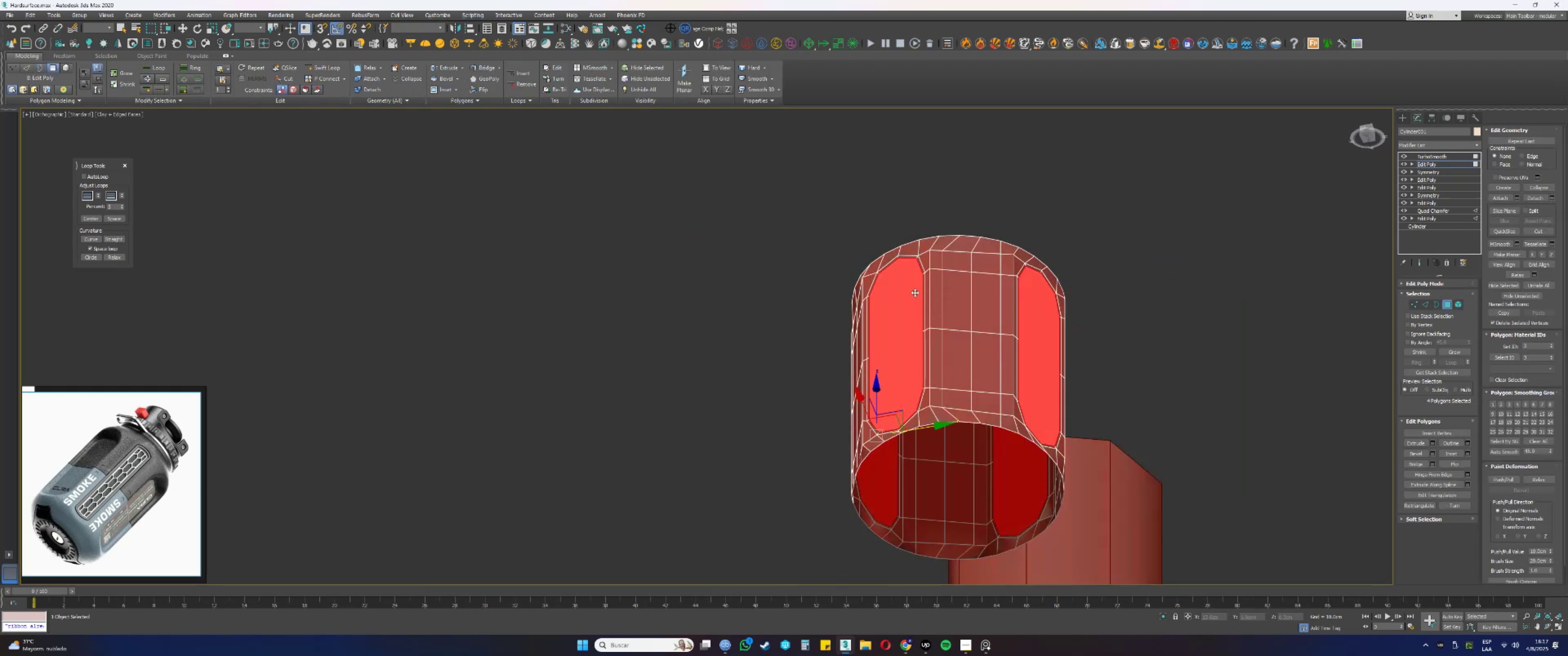 
scroll: coordinate [880, 257], scroll_direction: up, amount: 2.0
 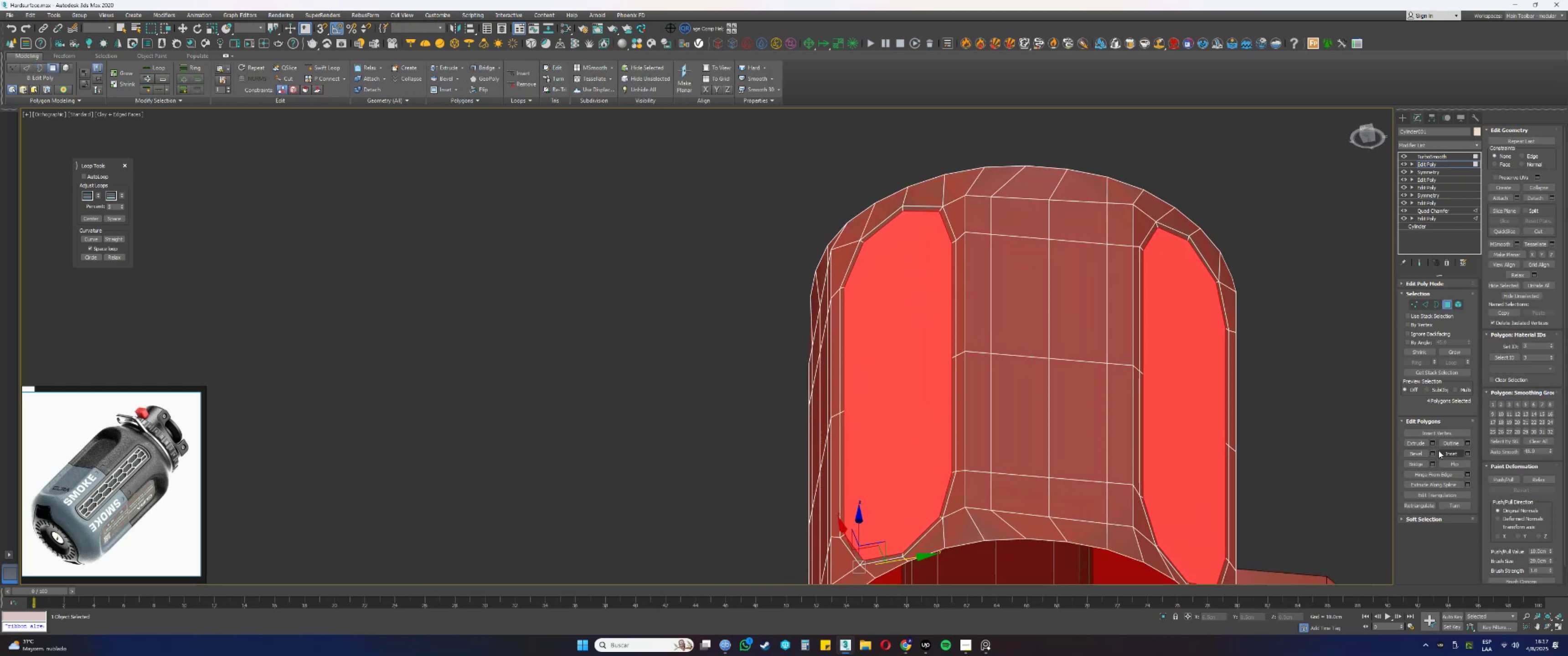 
left_click([1433, 453])
 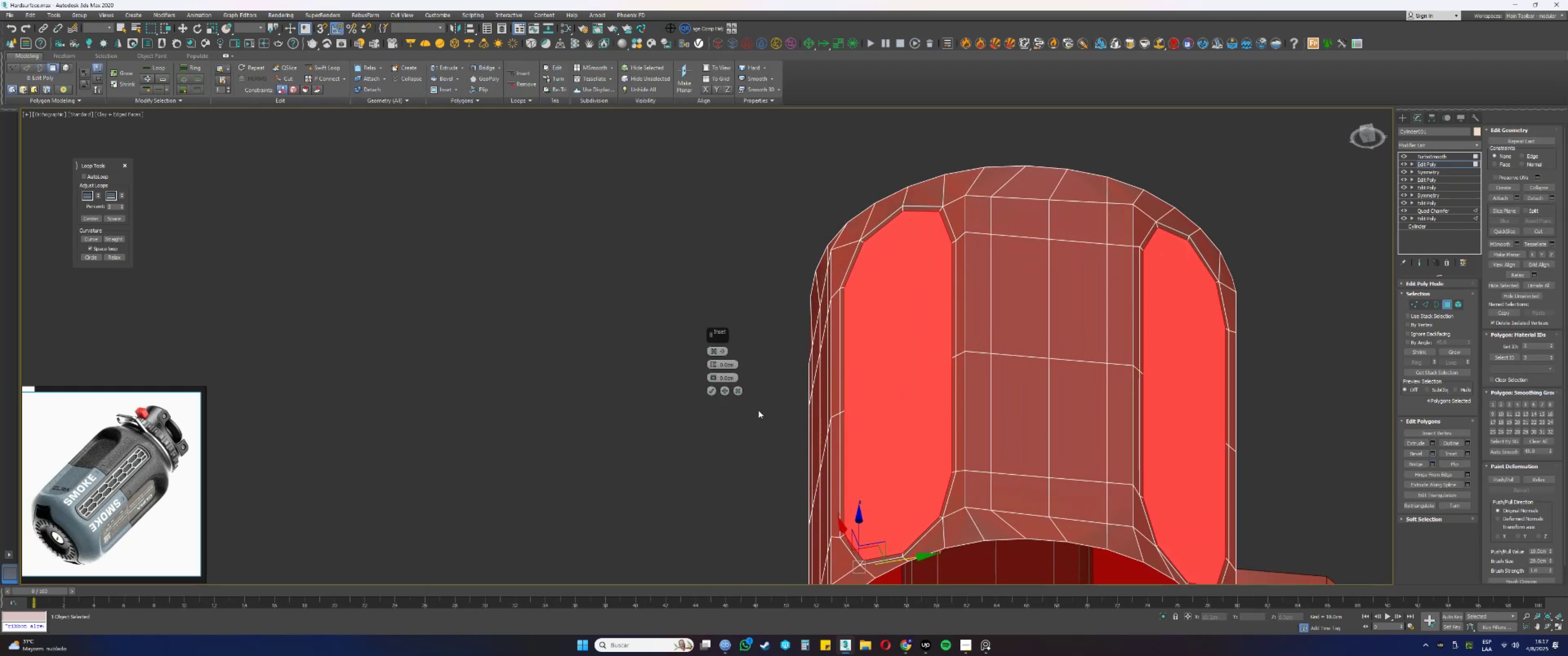 
left_click_drag(start_coordinate=[712, 364], to_coordinate=[720, 393])
 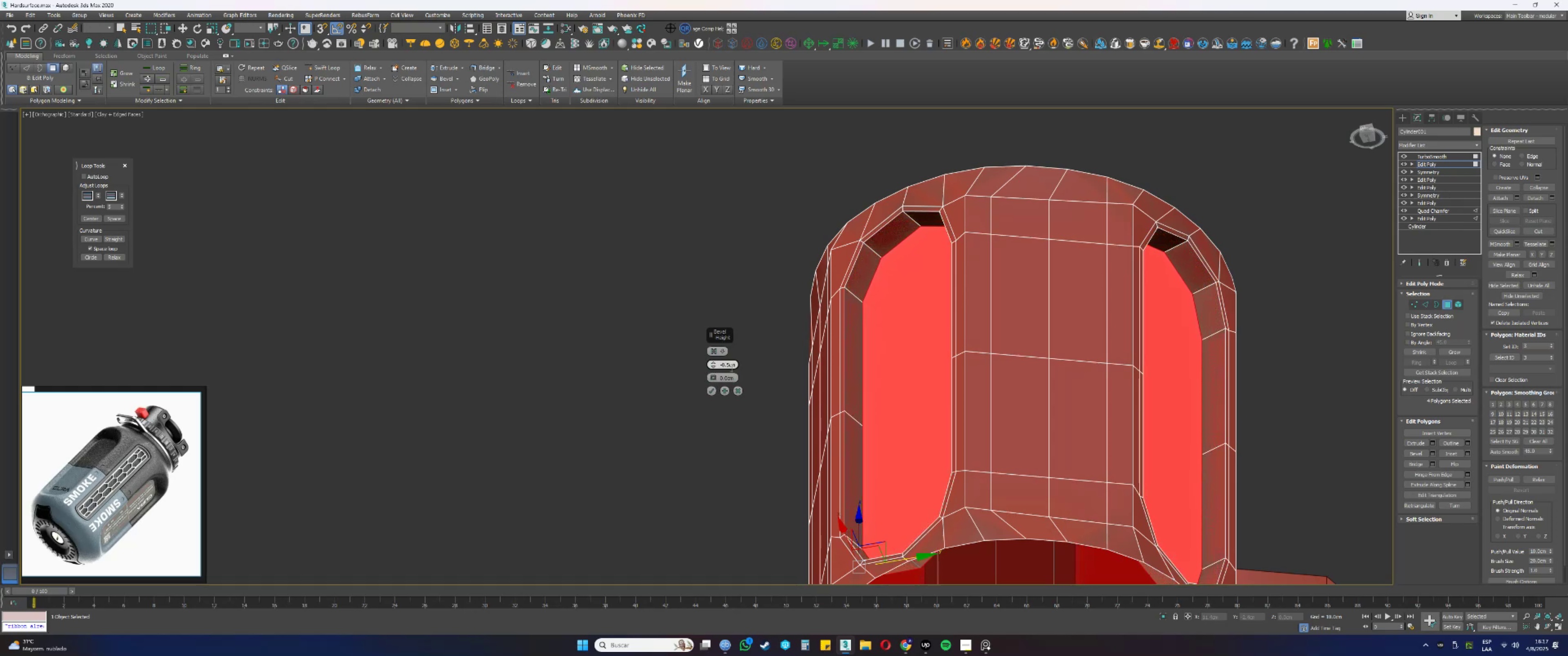 
double_click([731, 367])
 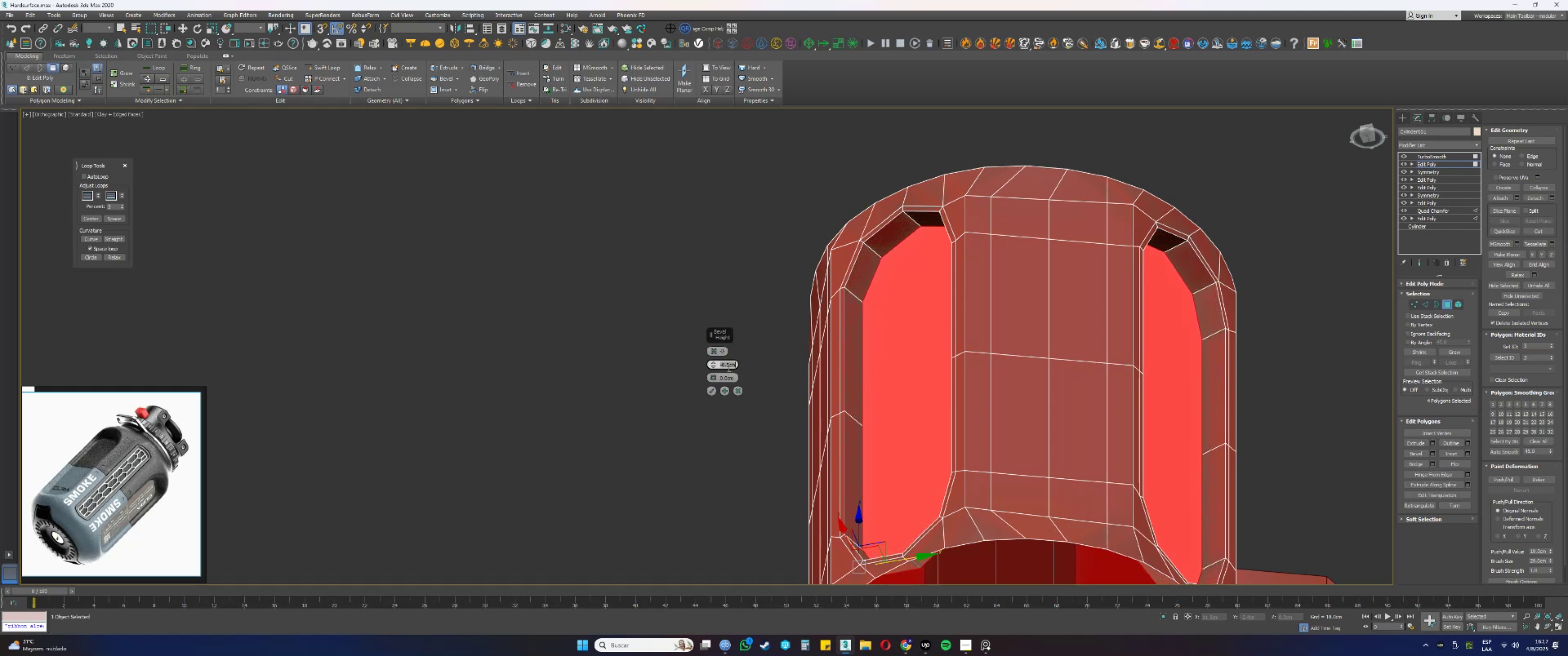 
key(NumpadSubtract)
 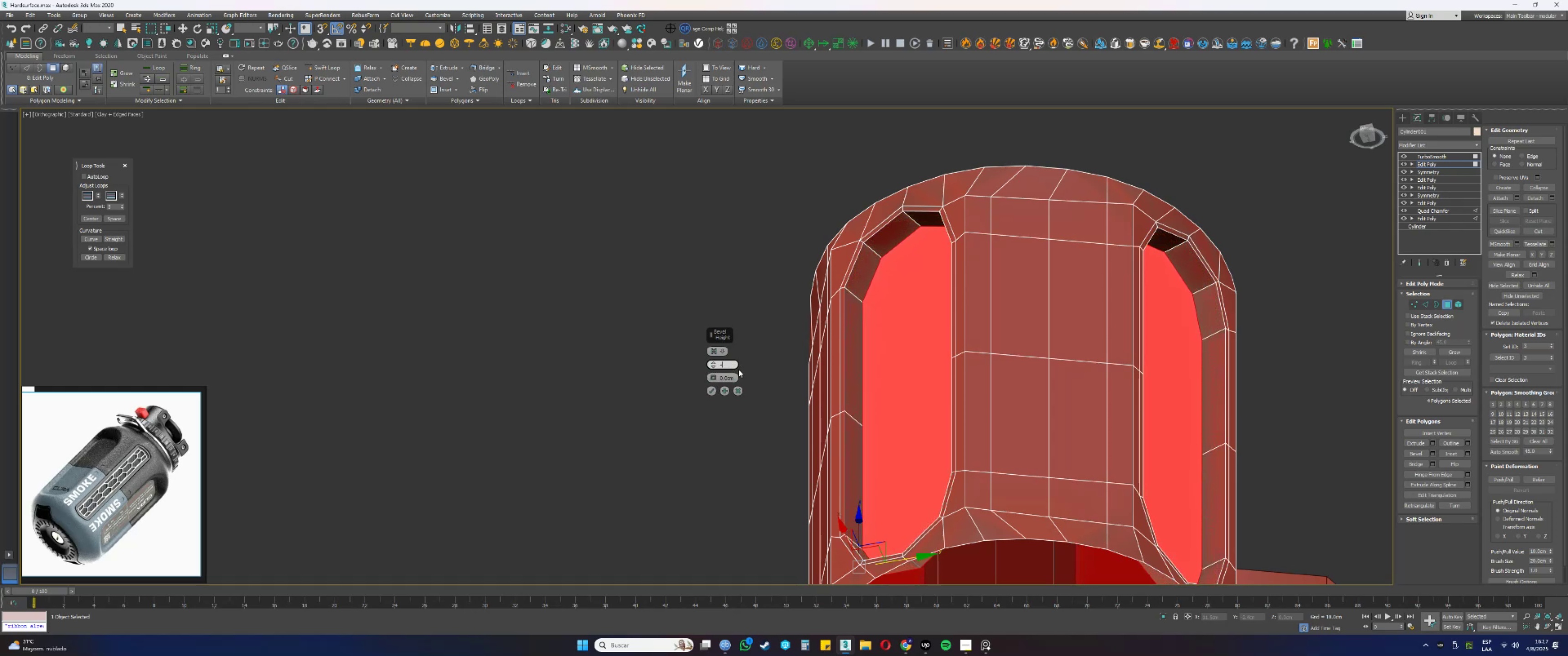 
key(NumpadDecimal)
 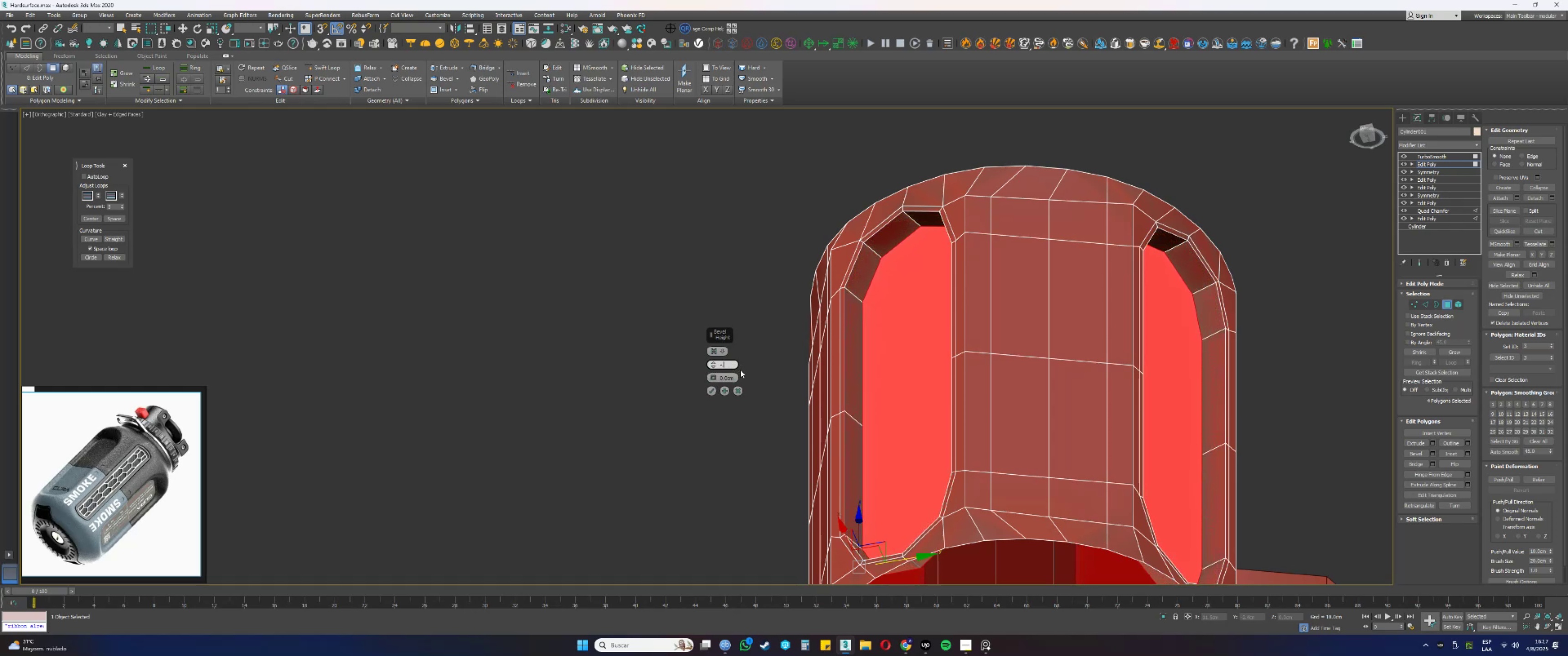 
key(Numpad5)
 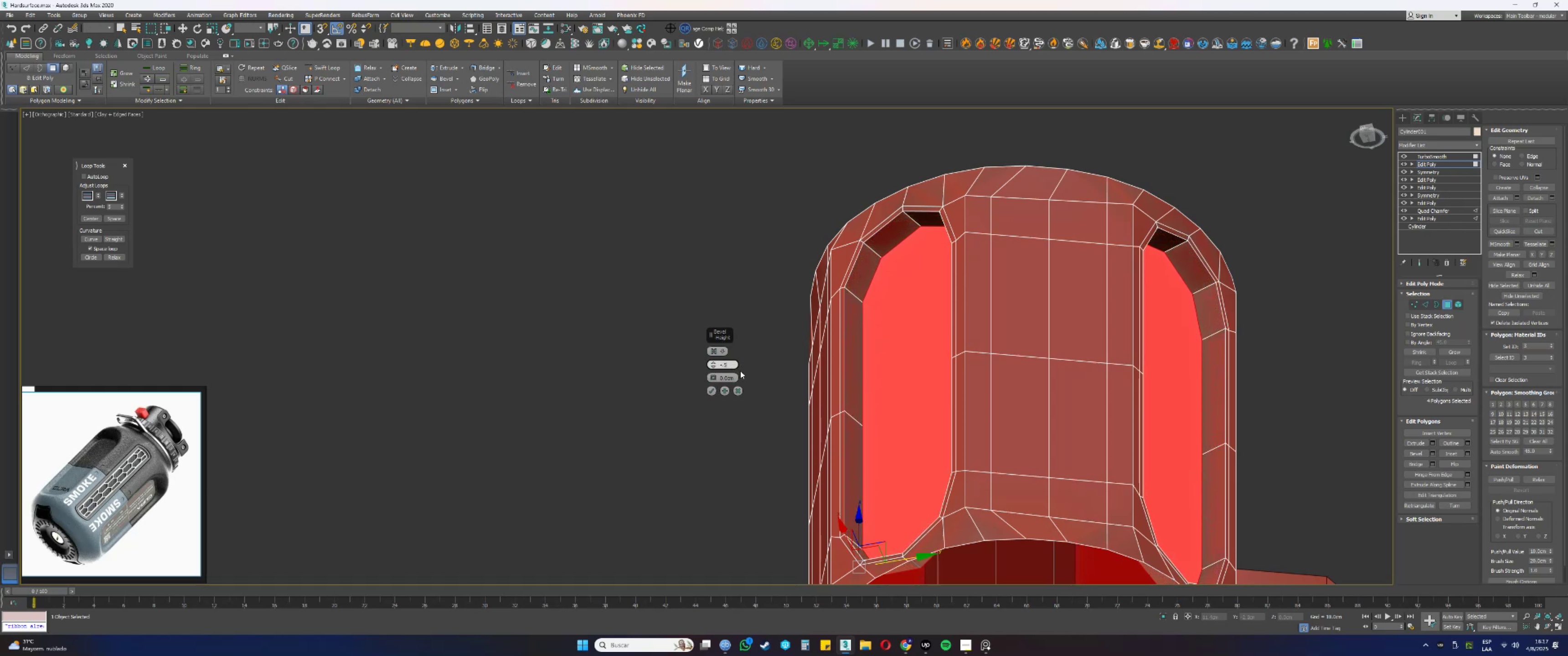 
key(NumpadEnter)
 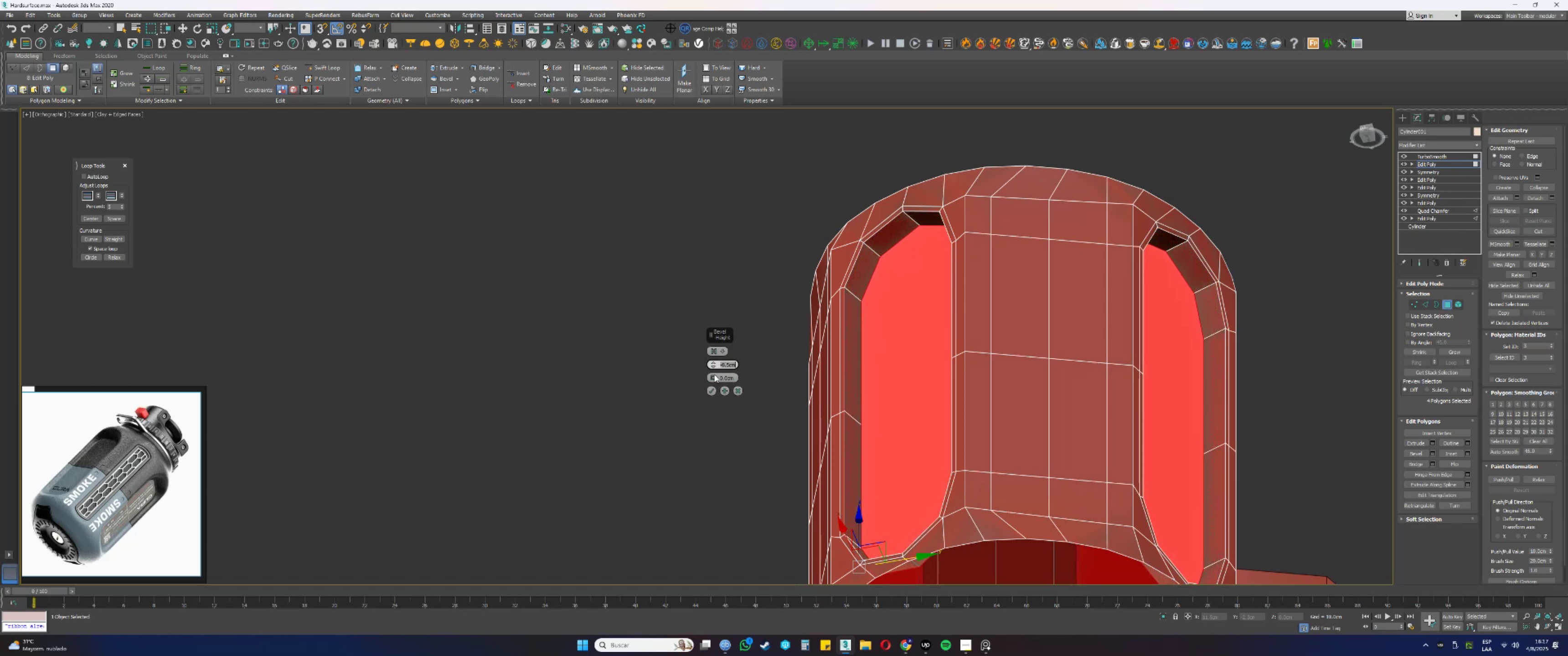 
left_click_drag(start_coordinate=[710, 377], to_coordinate=[711, 392])
 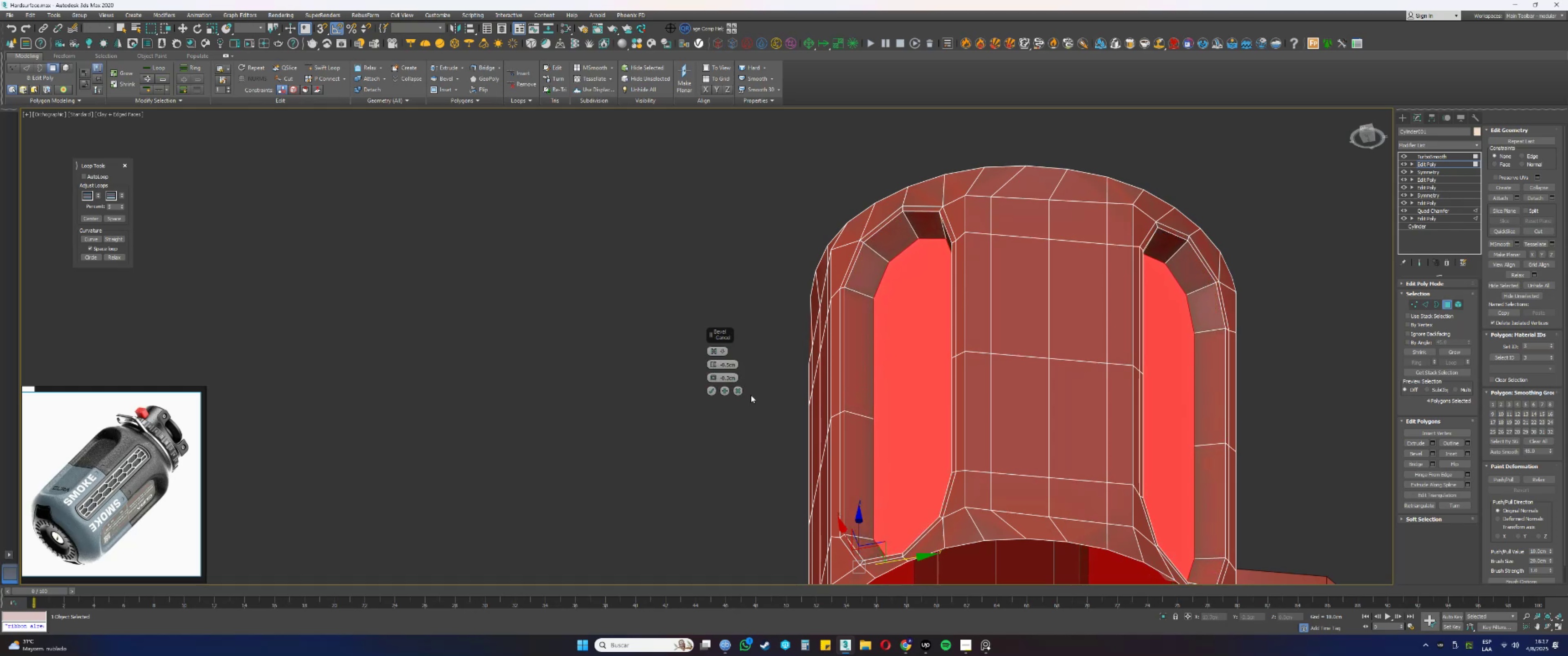 
hold_key(key=AltLeft, duration=0.62)
 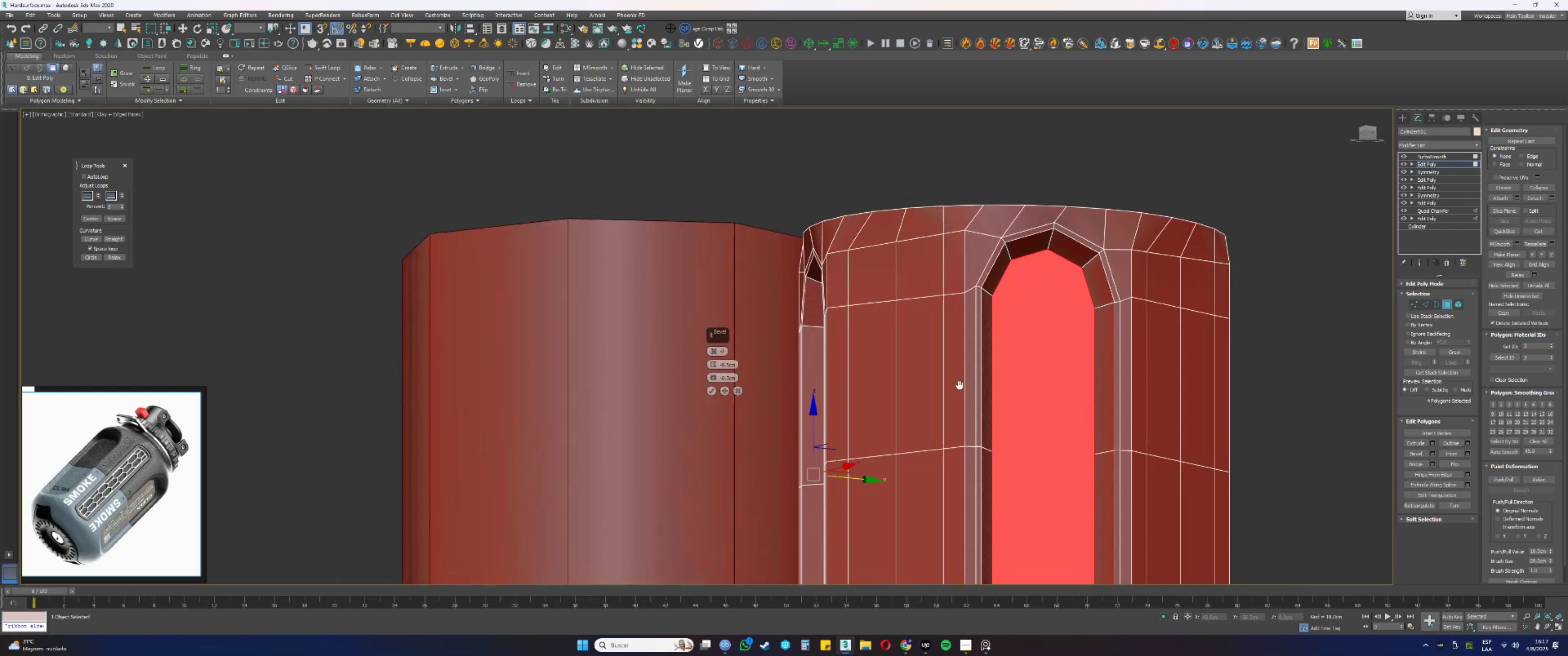 
hold_key(key=AltLeft, duration=0.38)
 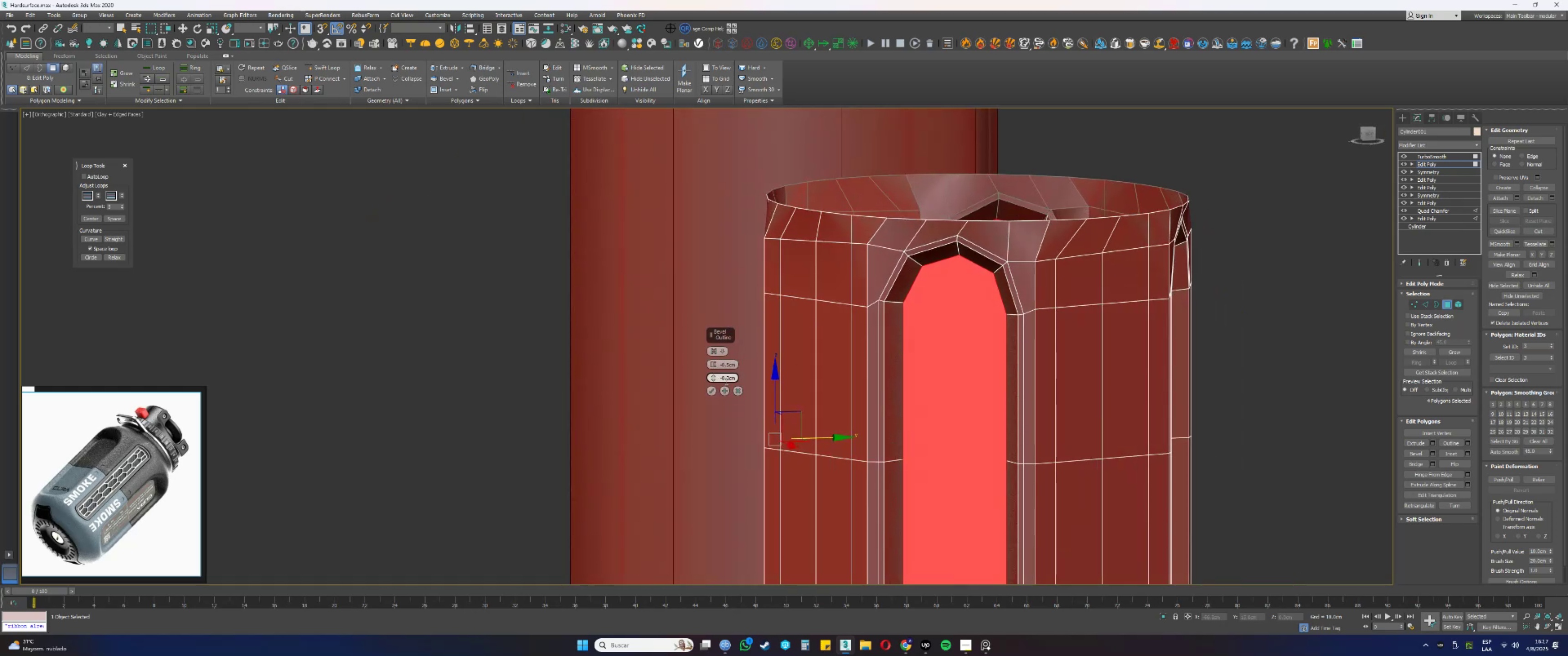 
double_click([726, 381])
 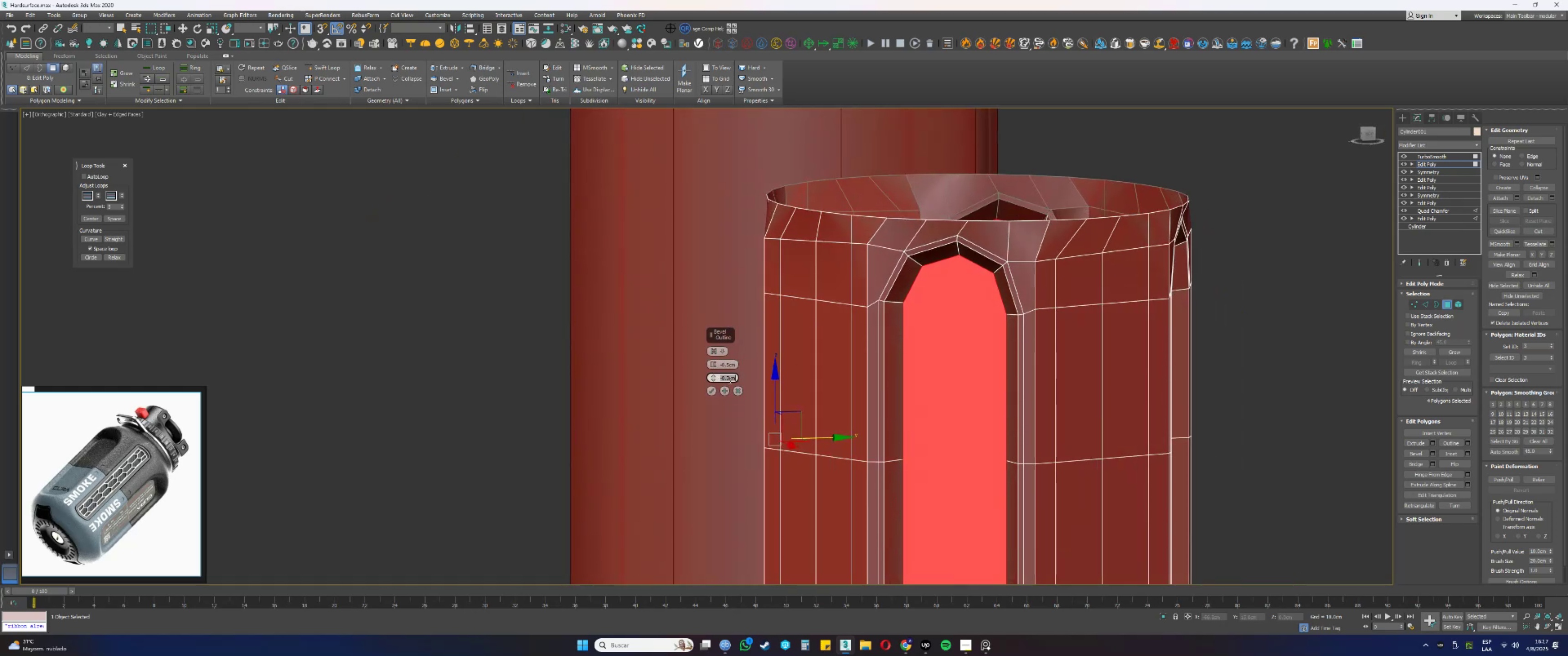 
key(NumpadSubtract)
 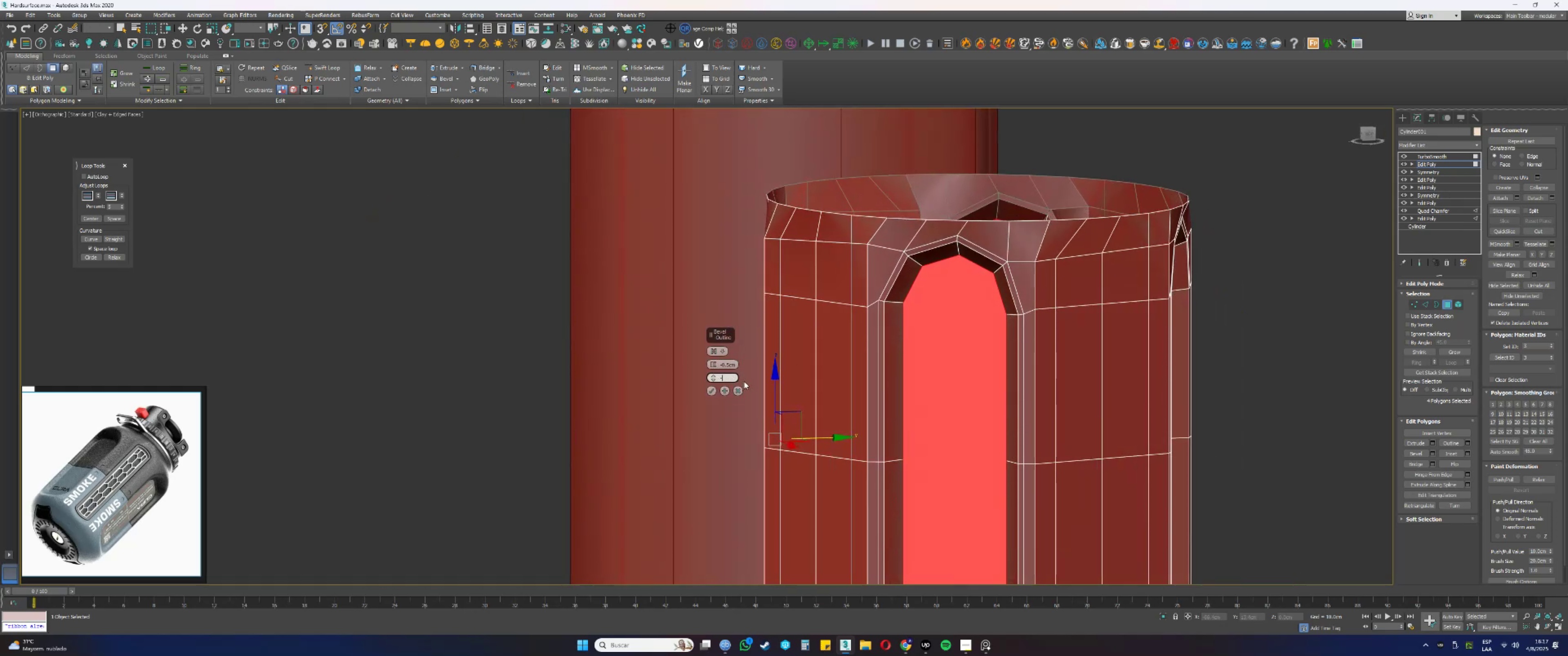 
key(NumpadDecimal)
 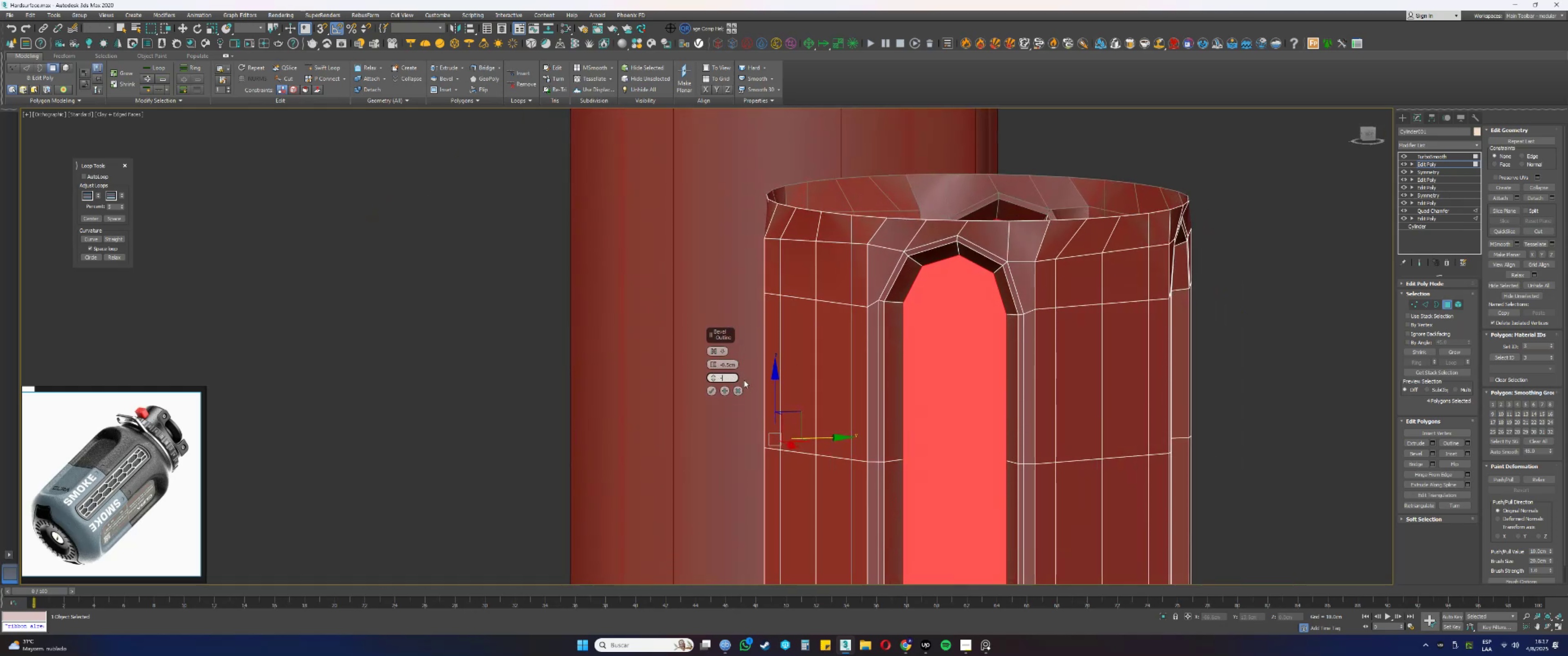 
key(Numpad5)
 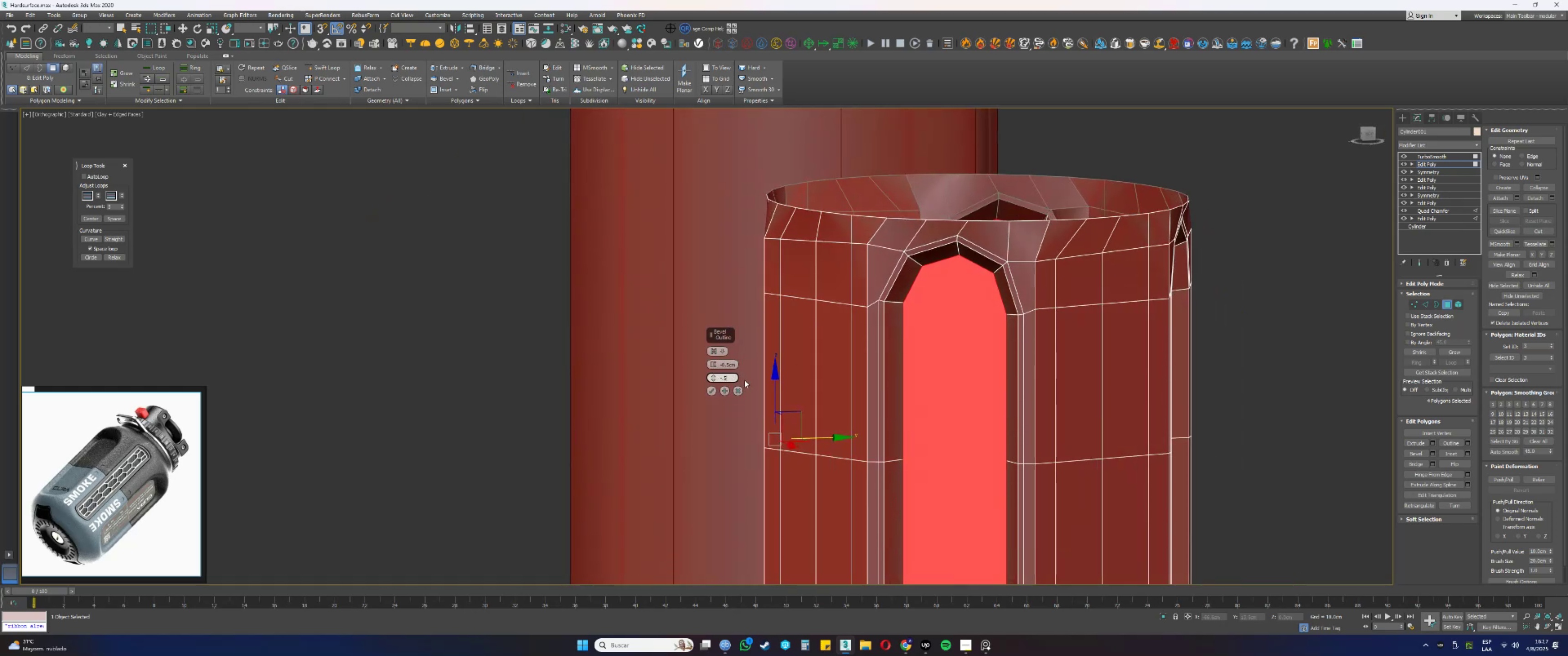 
key(NumpadEnter)
 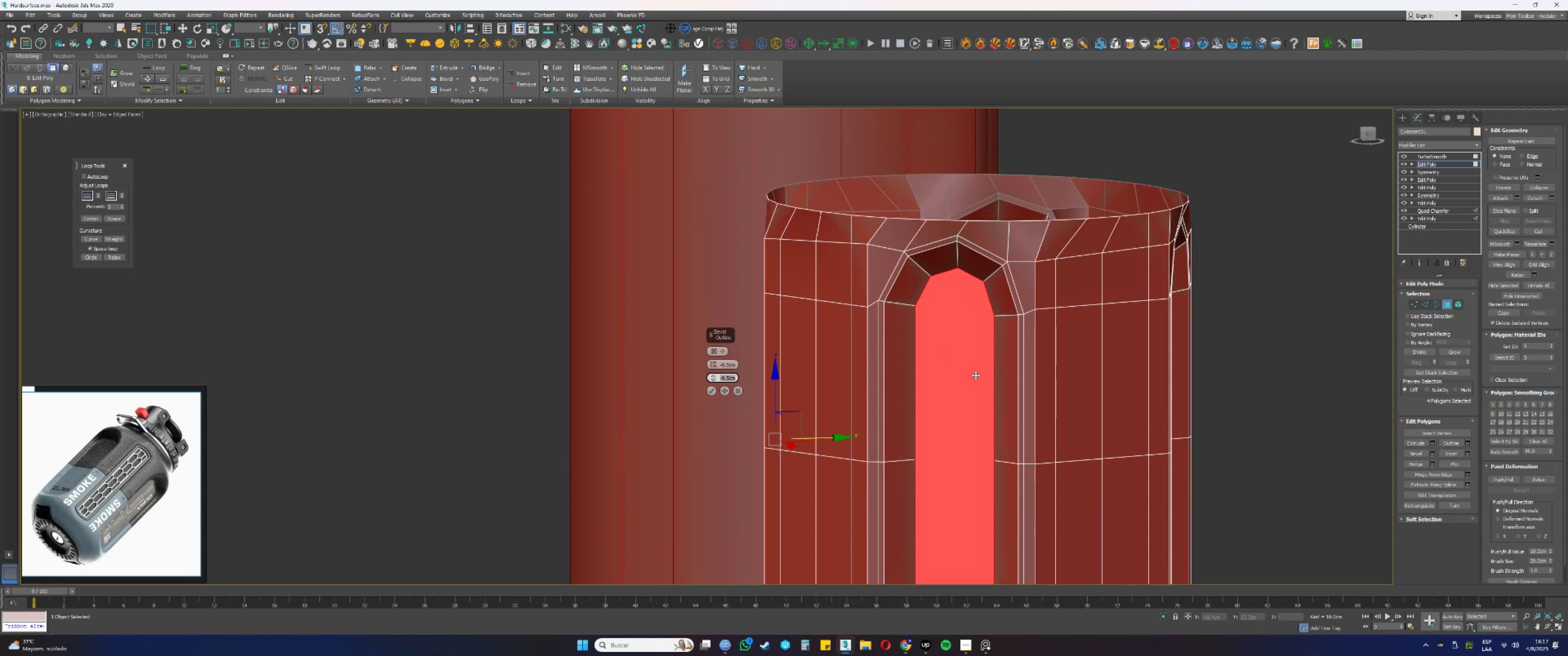 
hold_key(key=AltLeft, duration=0.49)
 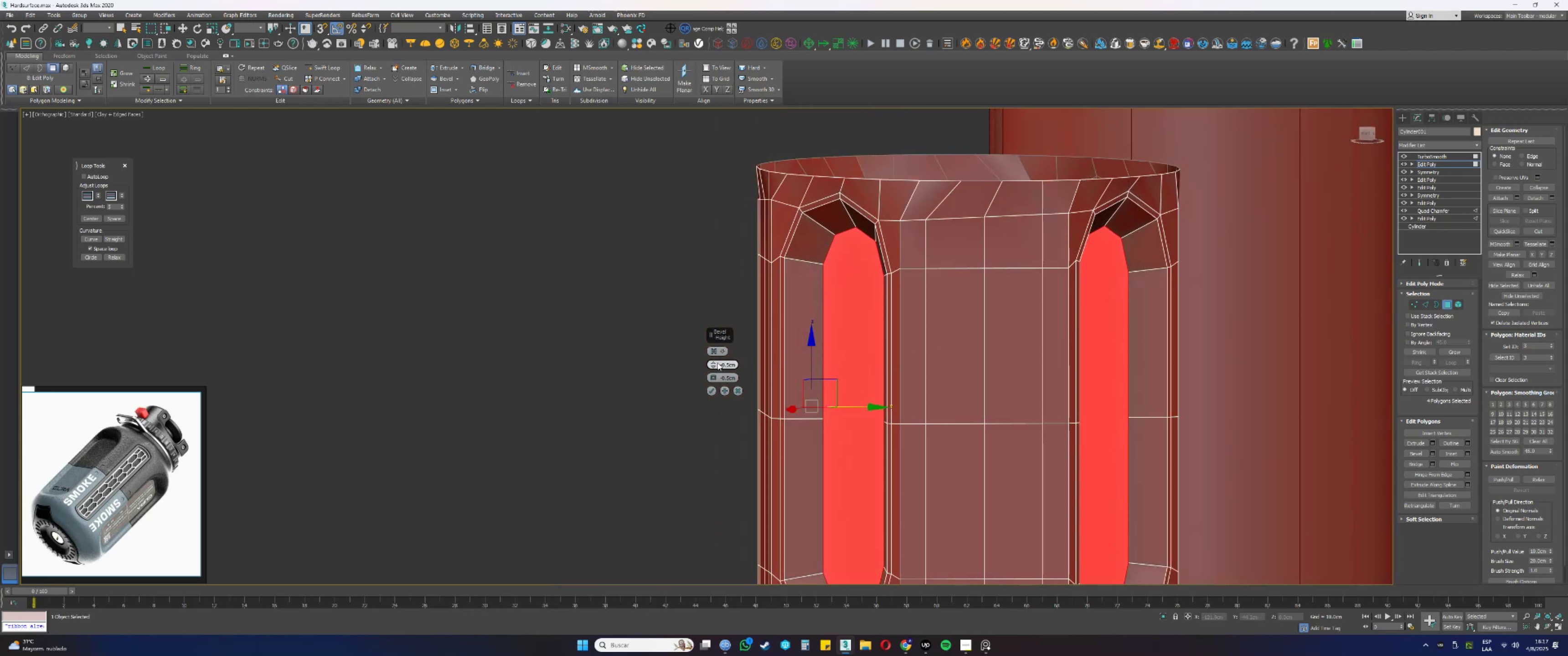 
left_click_drag(start_coordinate=[712, 363], to_coordinate=[710, 352])
 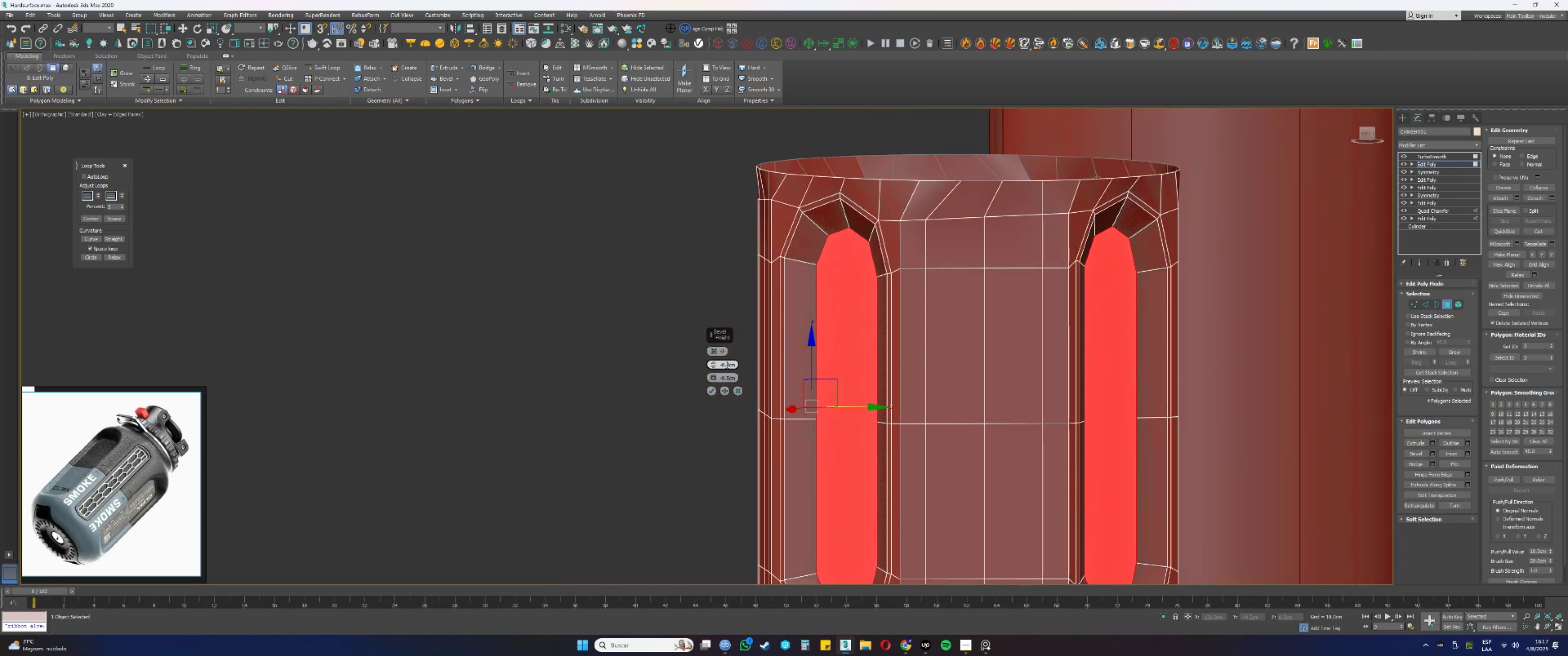 
double_click([726, 364])
 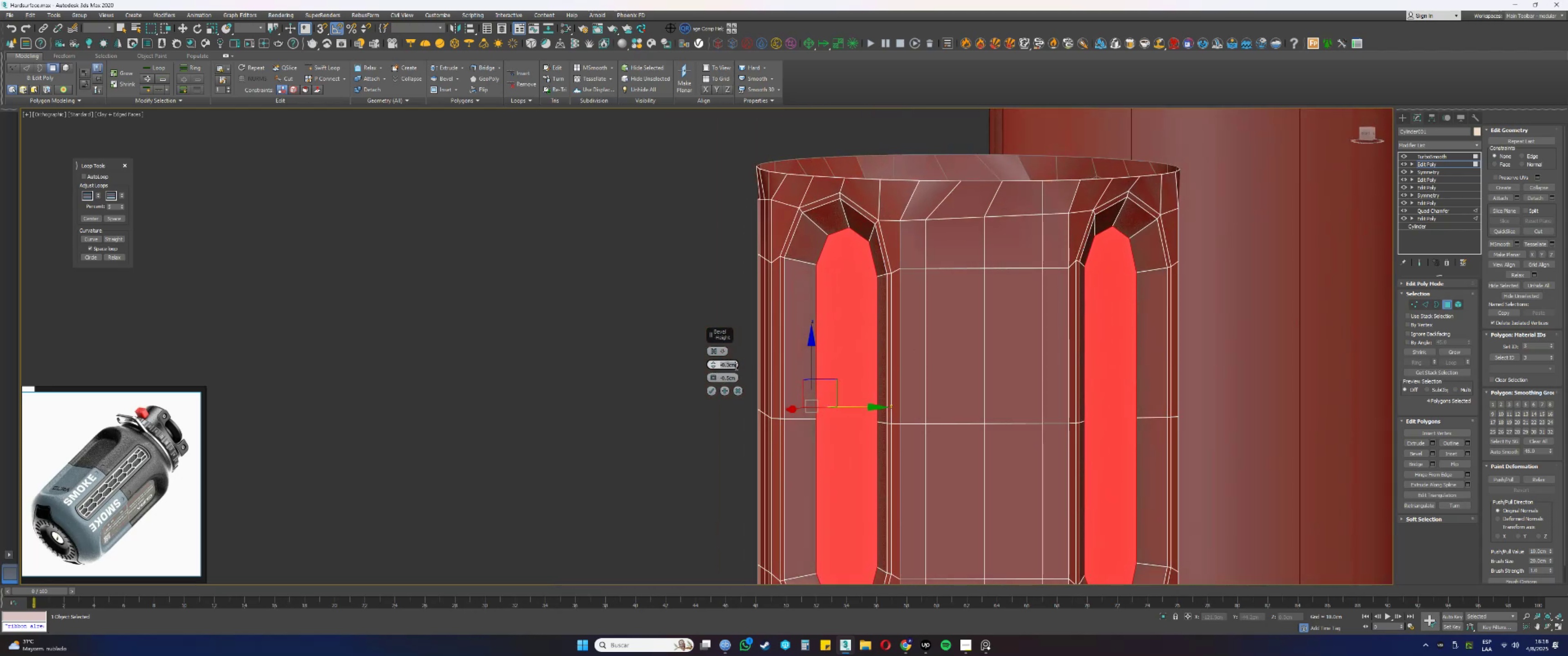 
key(NumpadSubtract)
 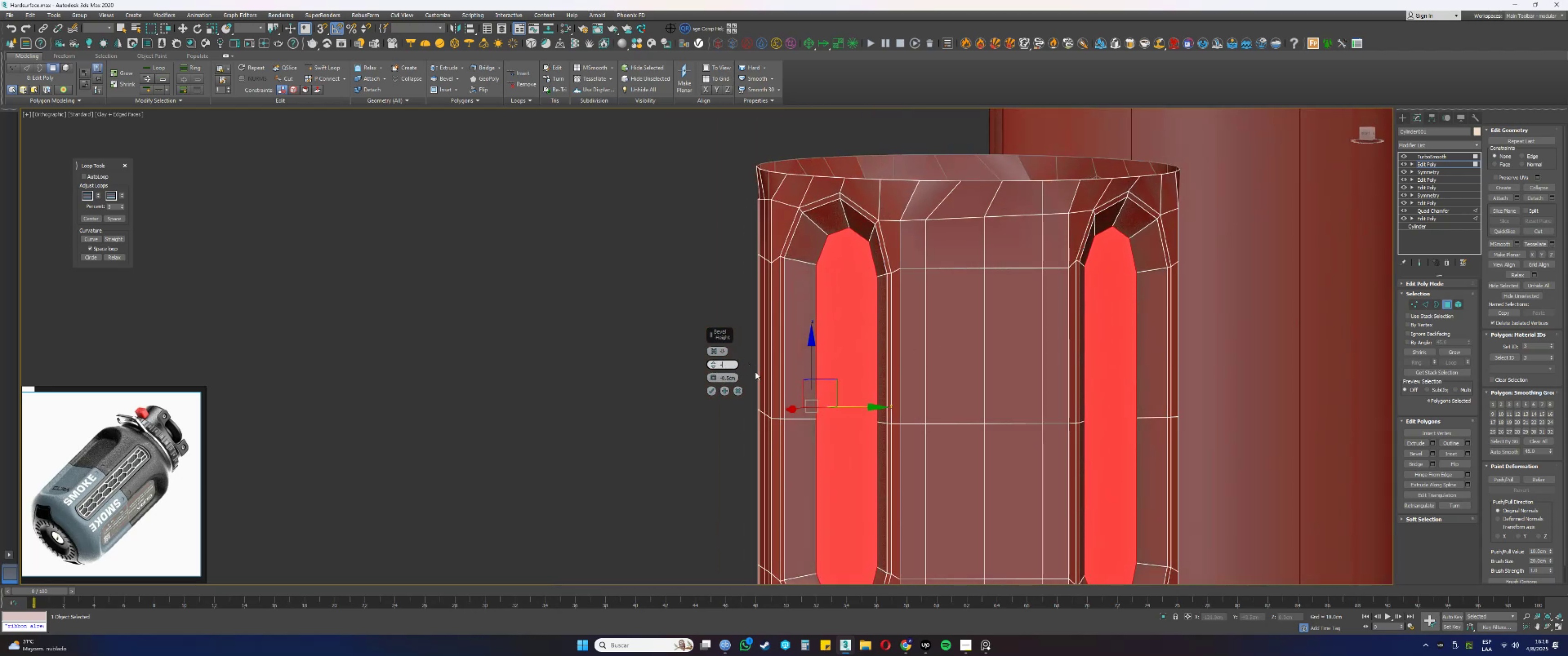 
key(NumpadDecimal)
 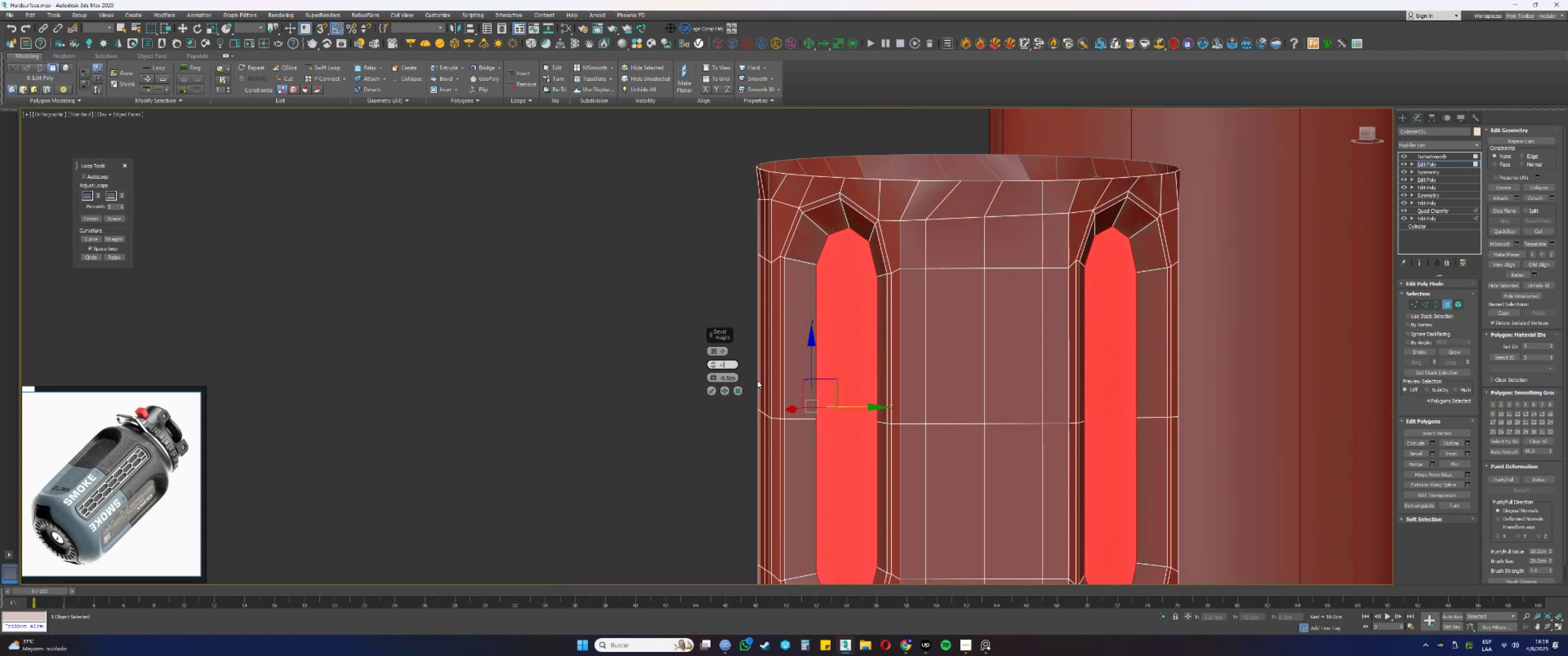 
key(Numpad5)
 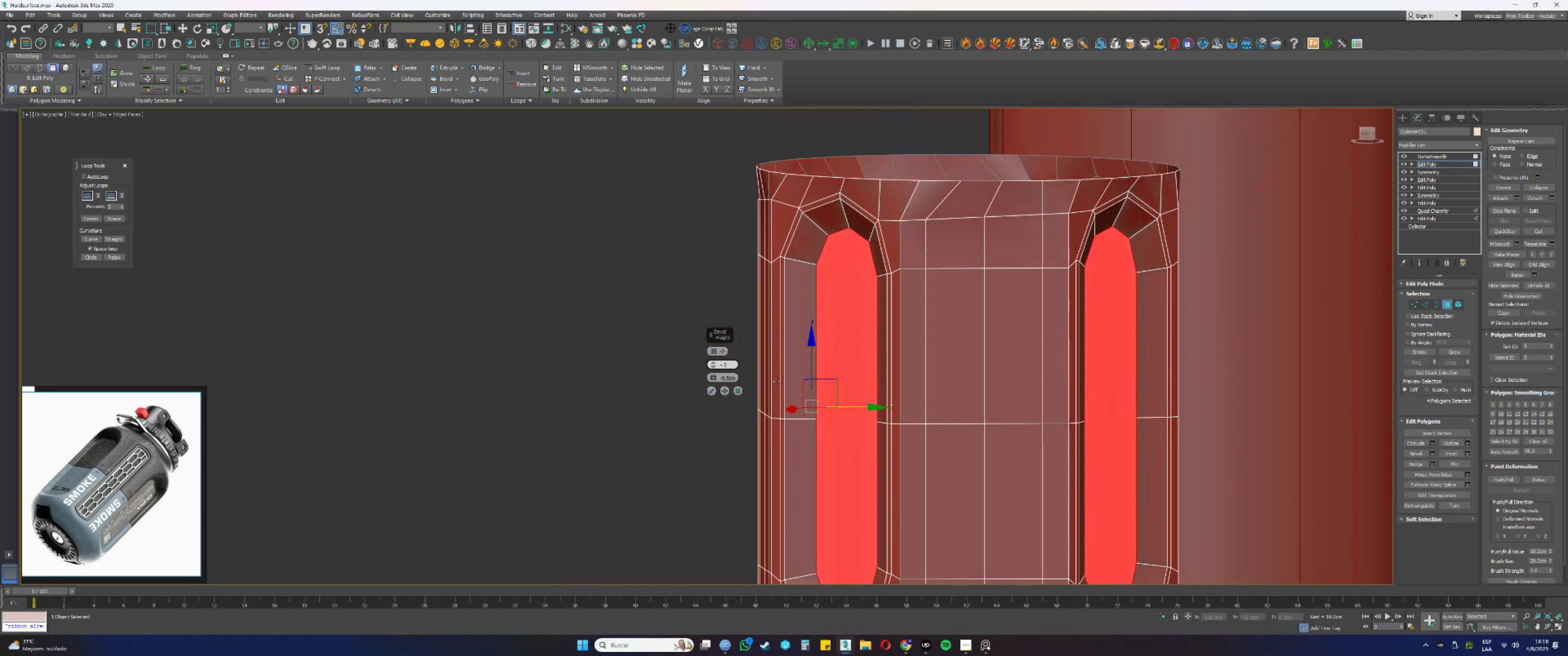 
key(Backspace)
 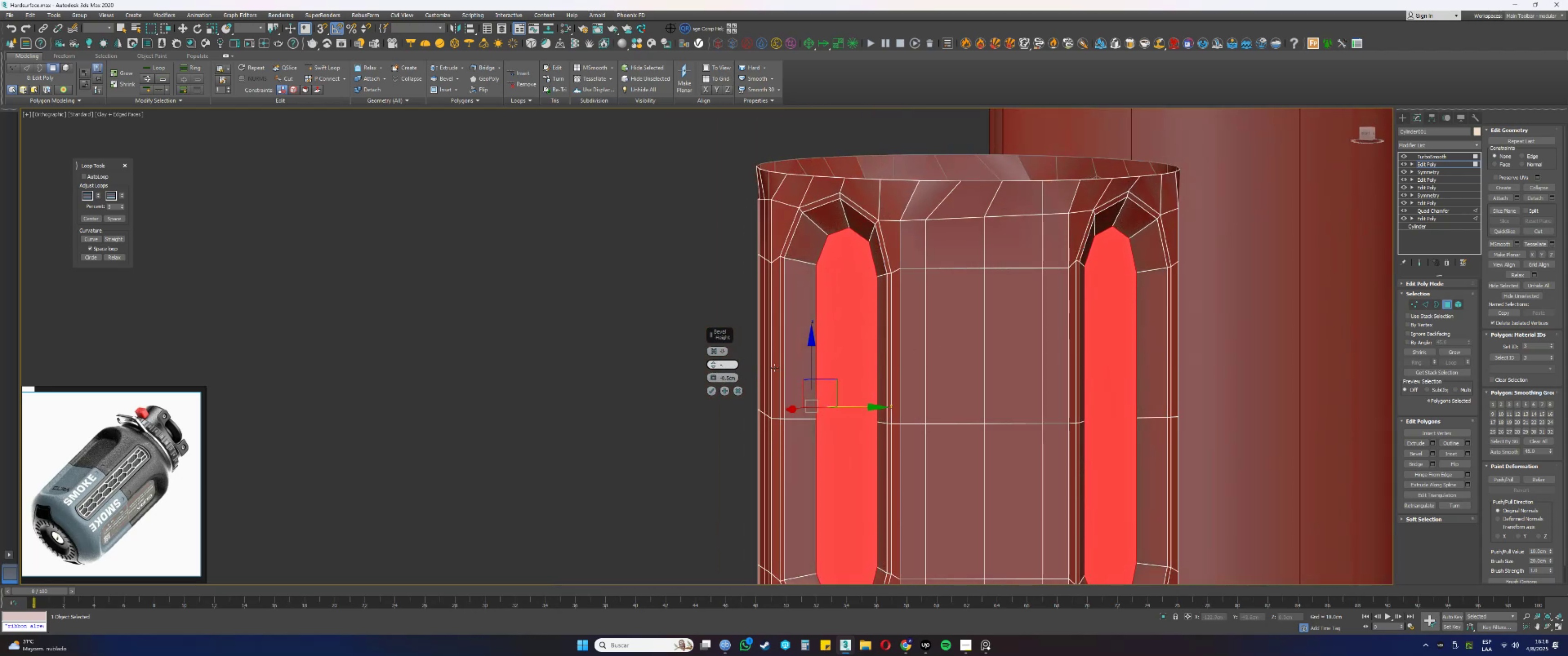 
key(Numpad3)
 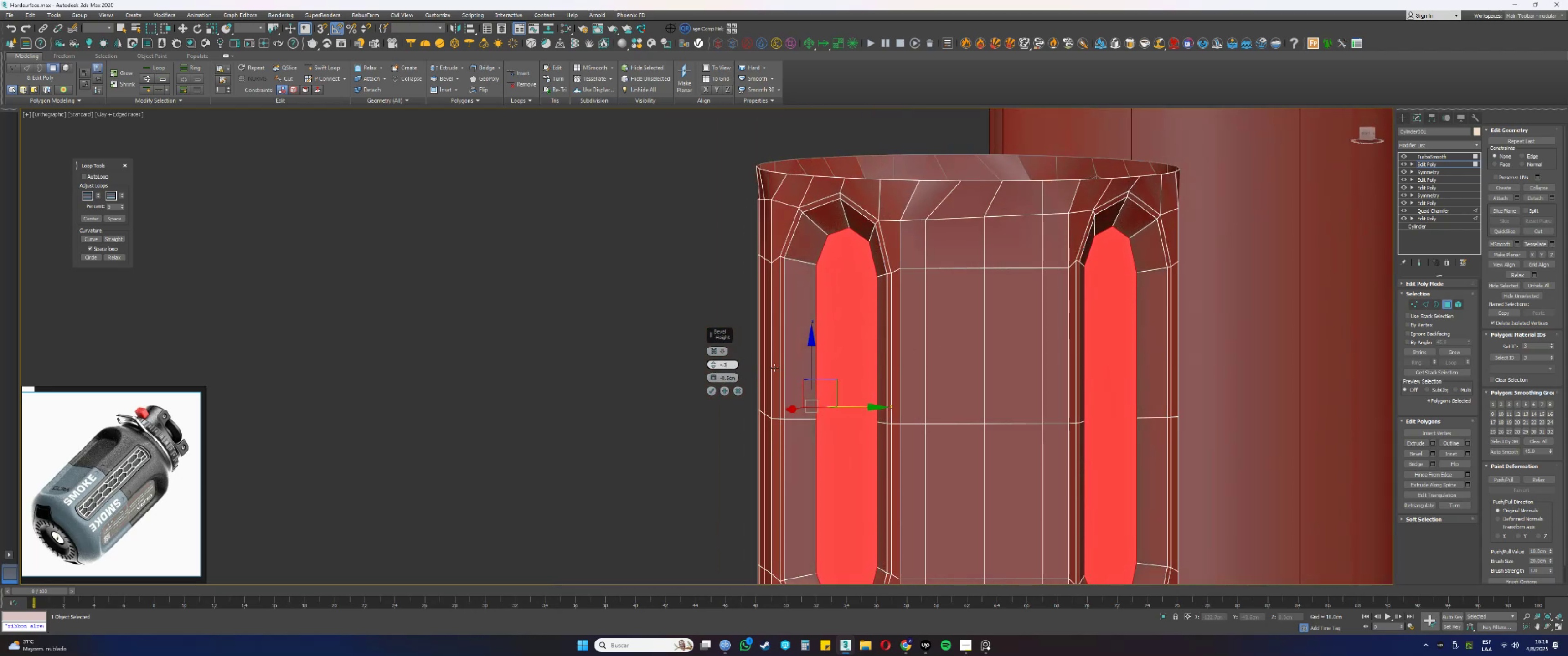 
key(NumpadEnter)
 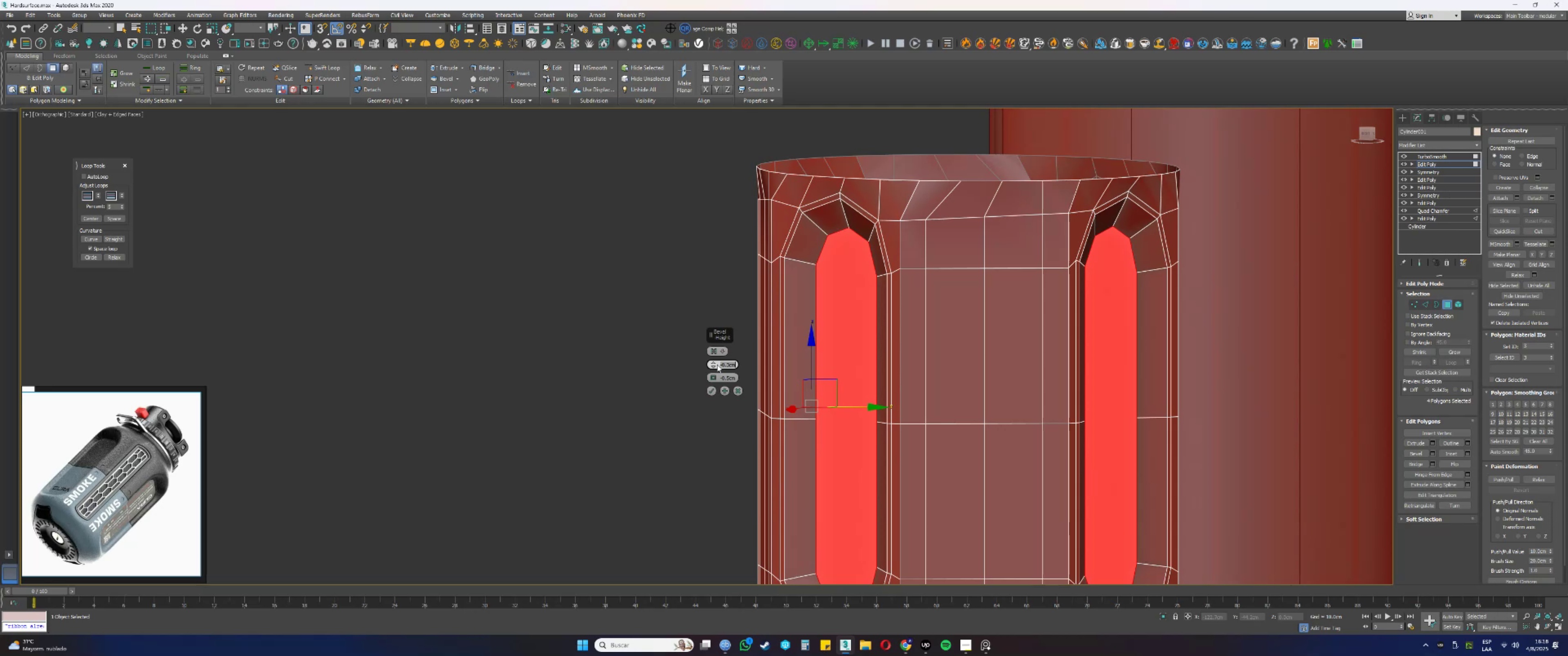 
key(NumpadSubtract)
 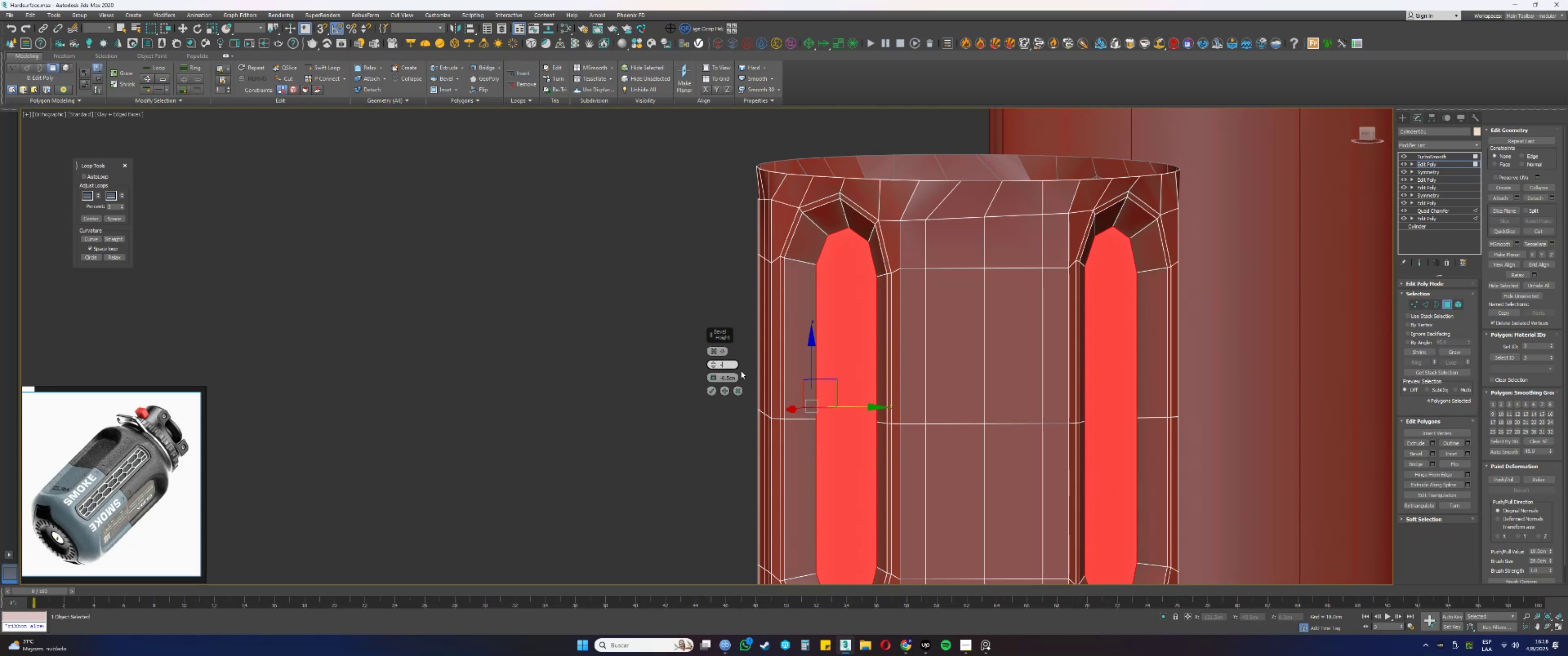 
key(NumpadDecimal)
 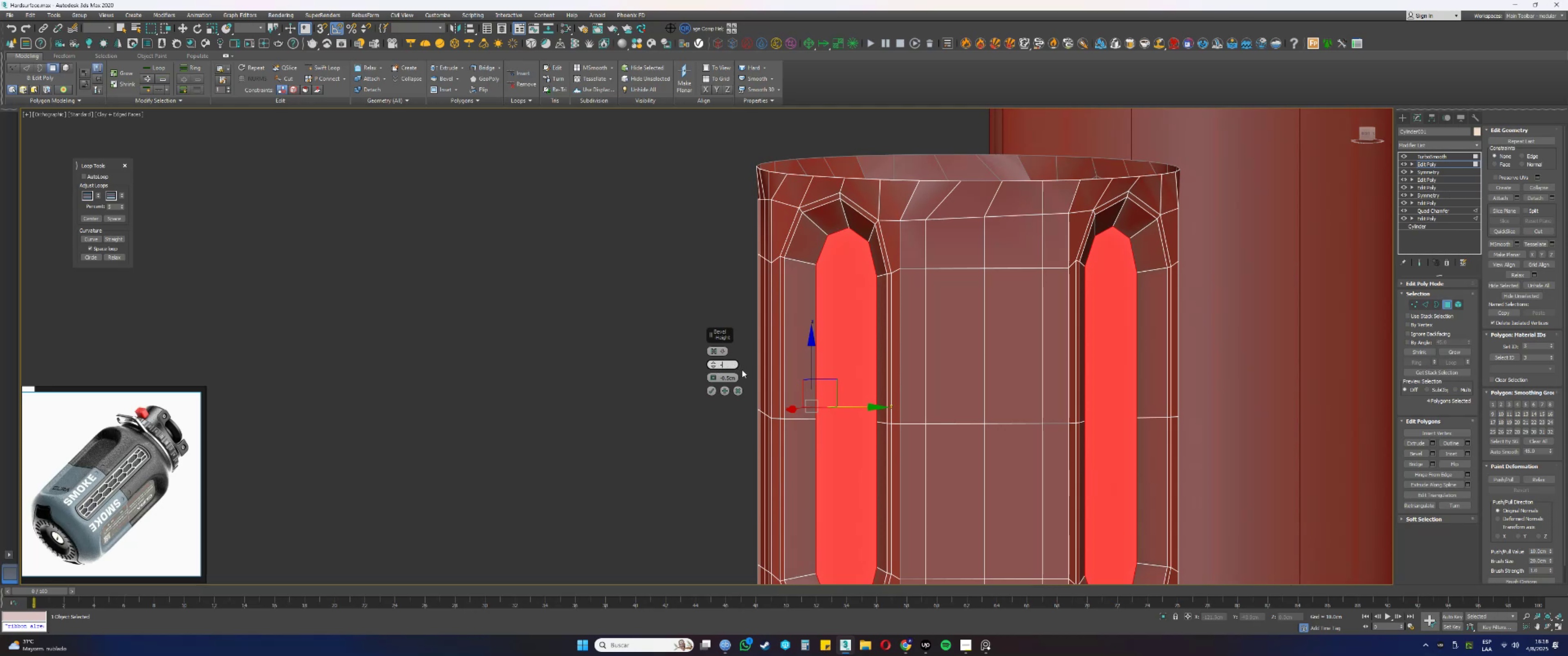 
key(Numpad2)
 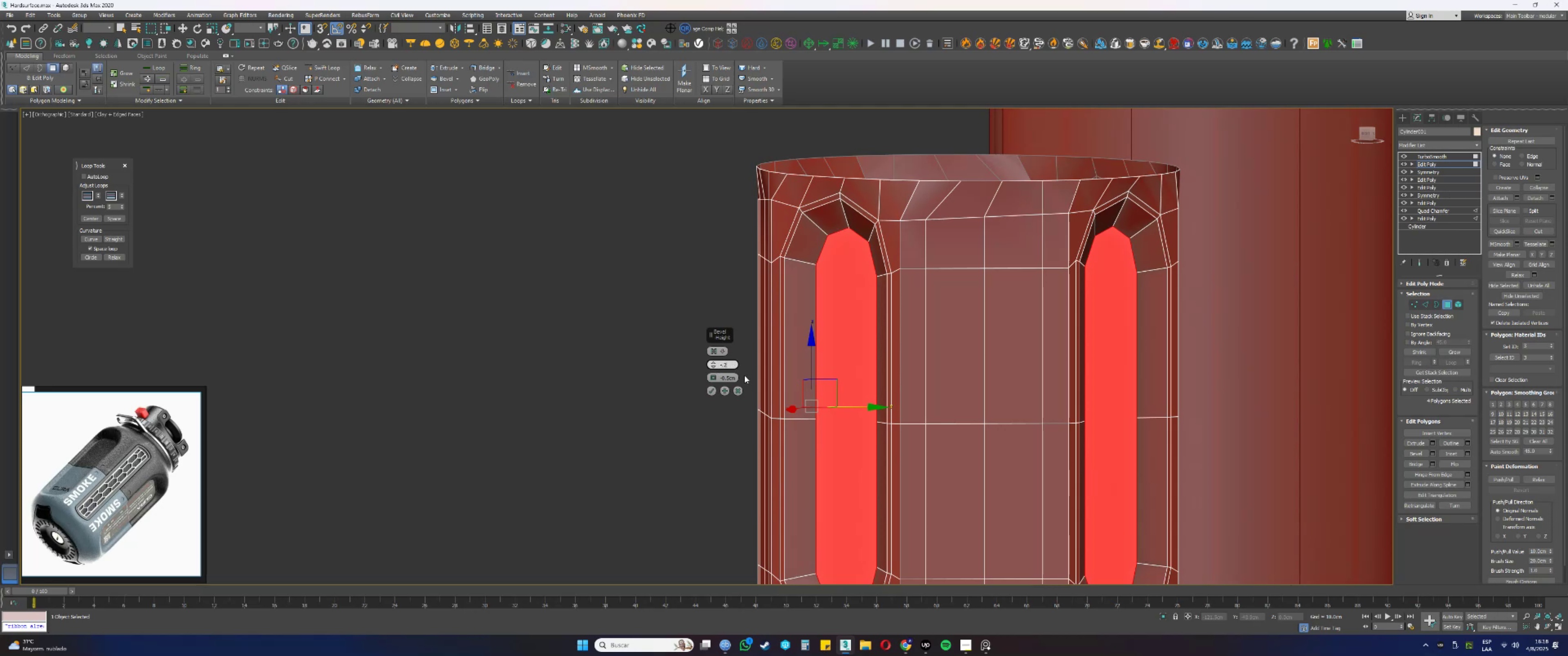 
key(NumpadEnter)
 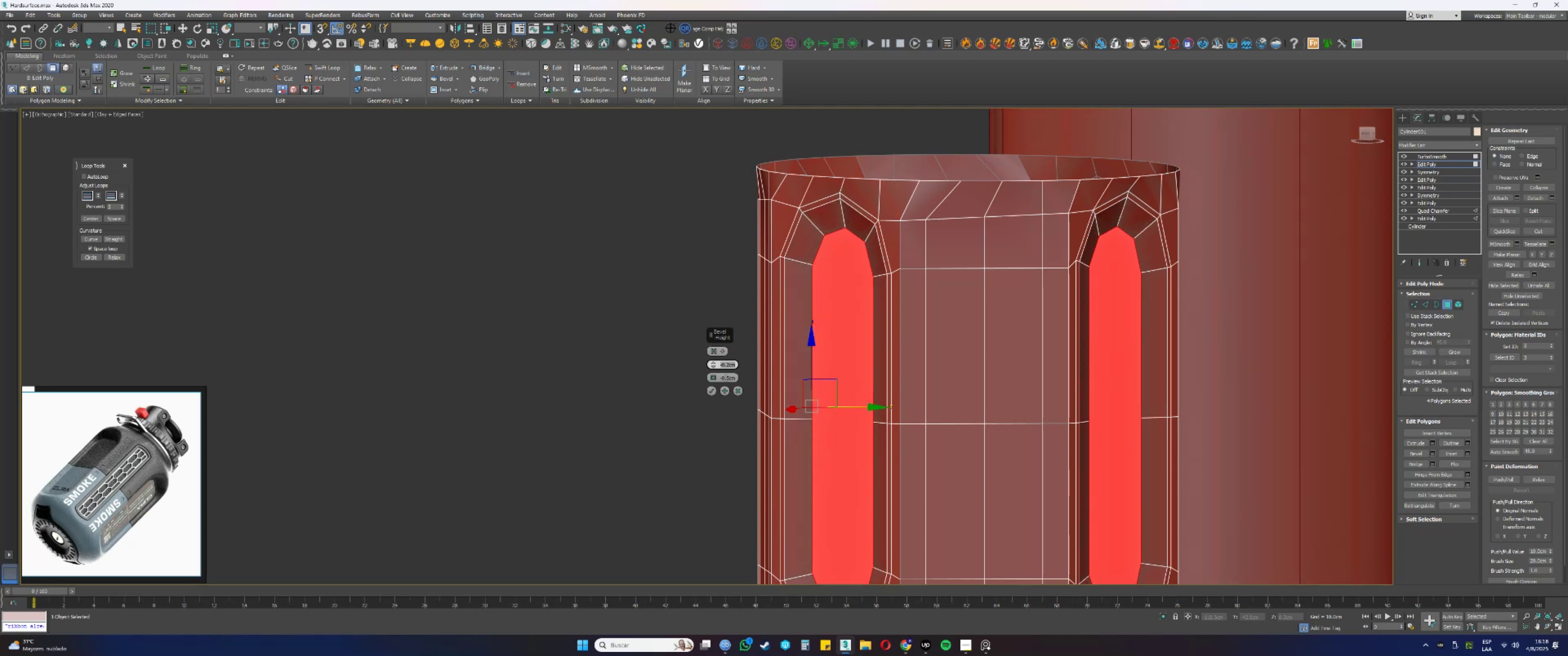 
left_click_drag(start_coordinate=[715, 375], to_coordinate=[712, 364])
 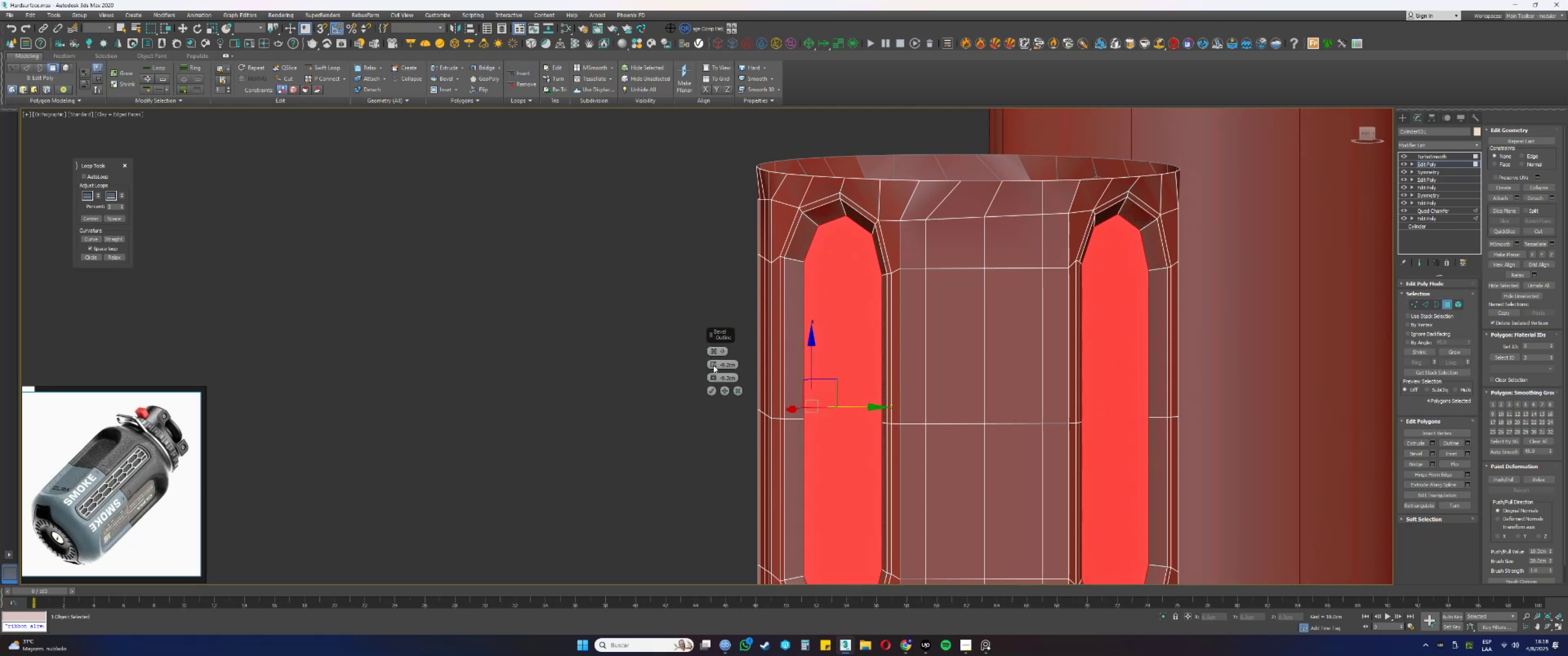 
hold_key(key=AltLeft, duration=1.35)
 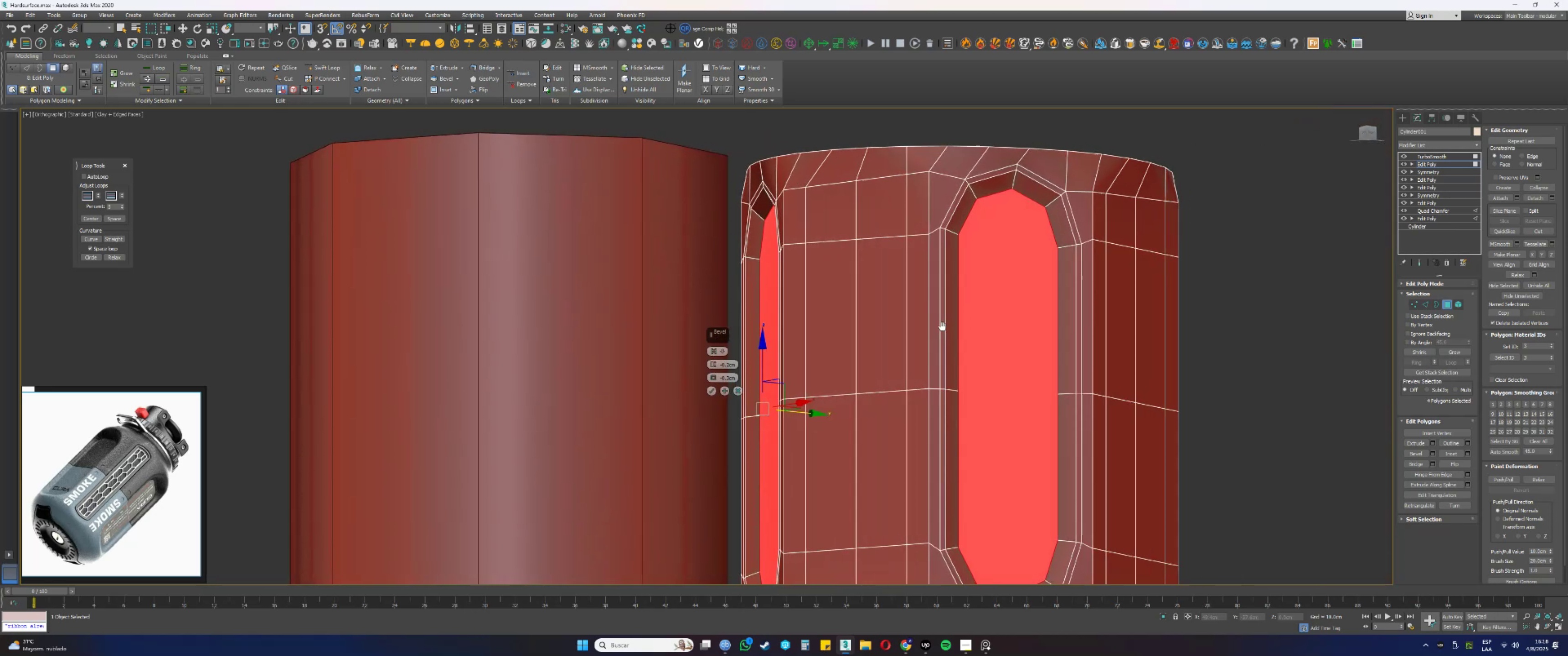 
hold_key(key=AltLeft, duration=0.84)
 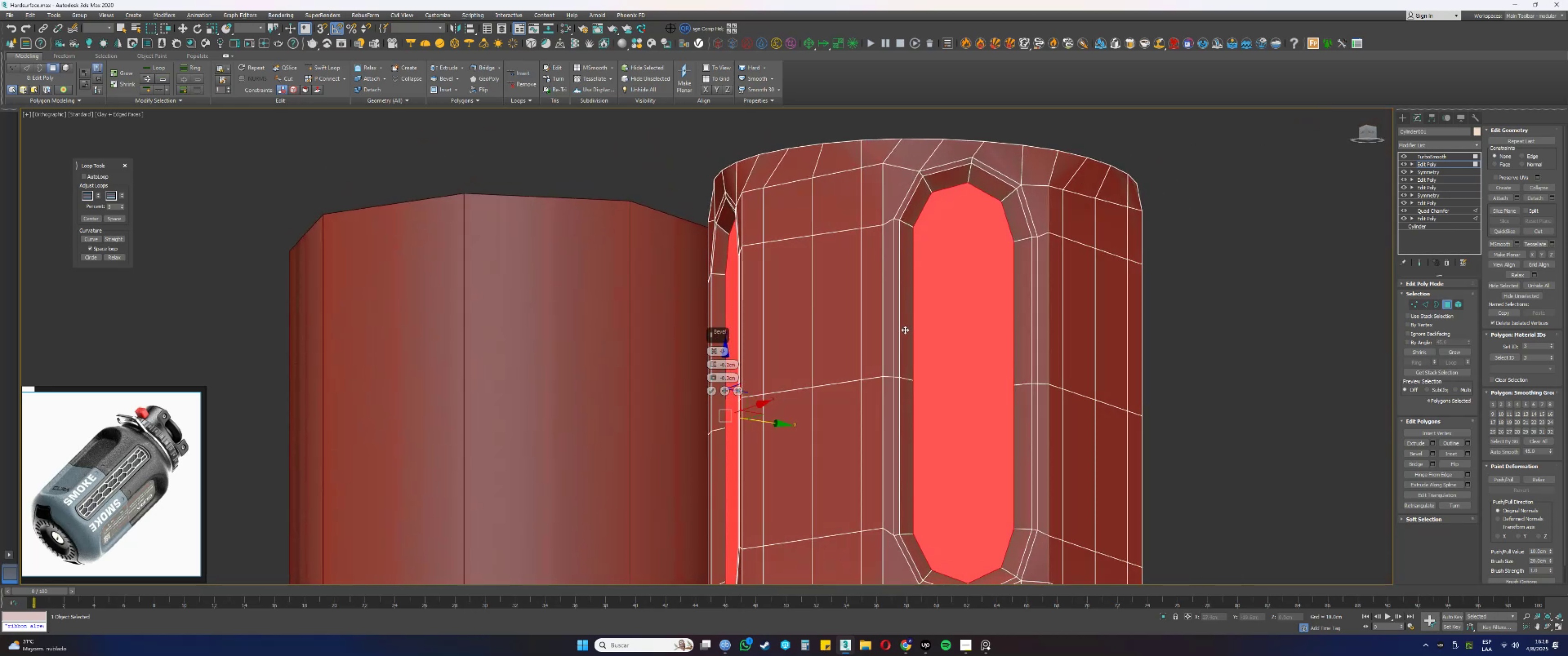 
hold_key(key=AltLeft, duration=1.45)
 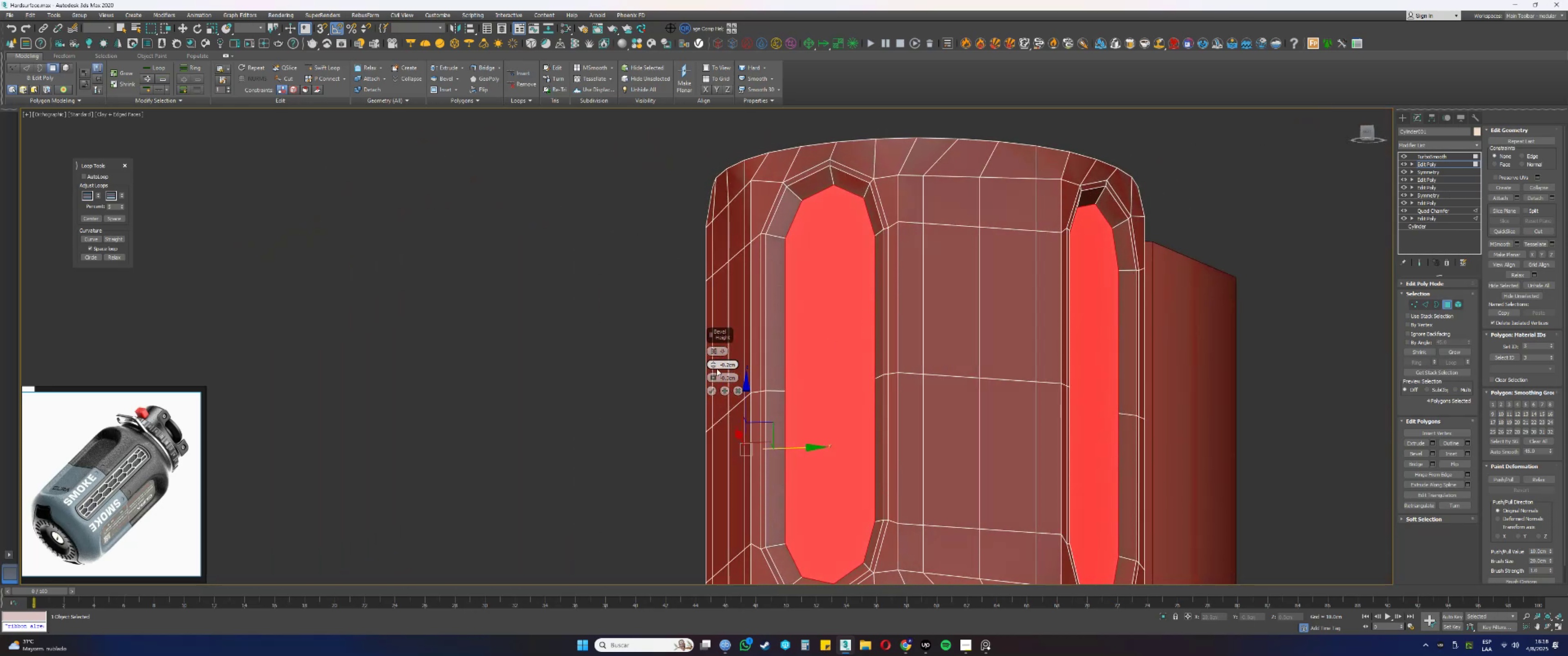 
left_click_drag(start_coordinate=[714, 362], to_coordinate=[712, 359])
 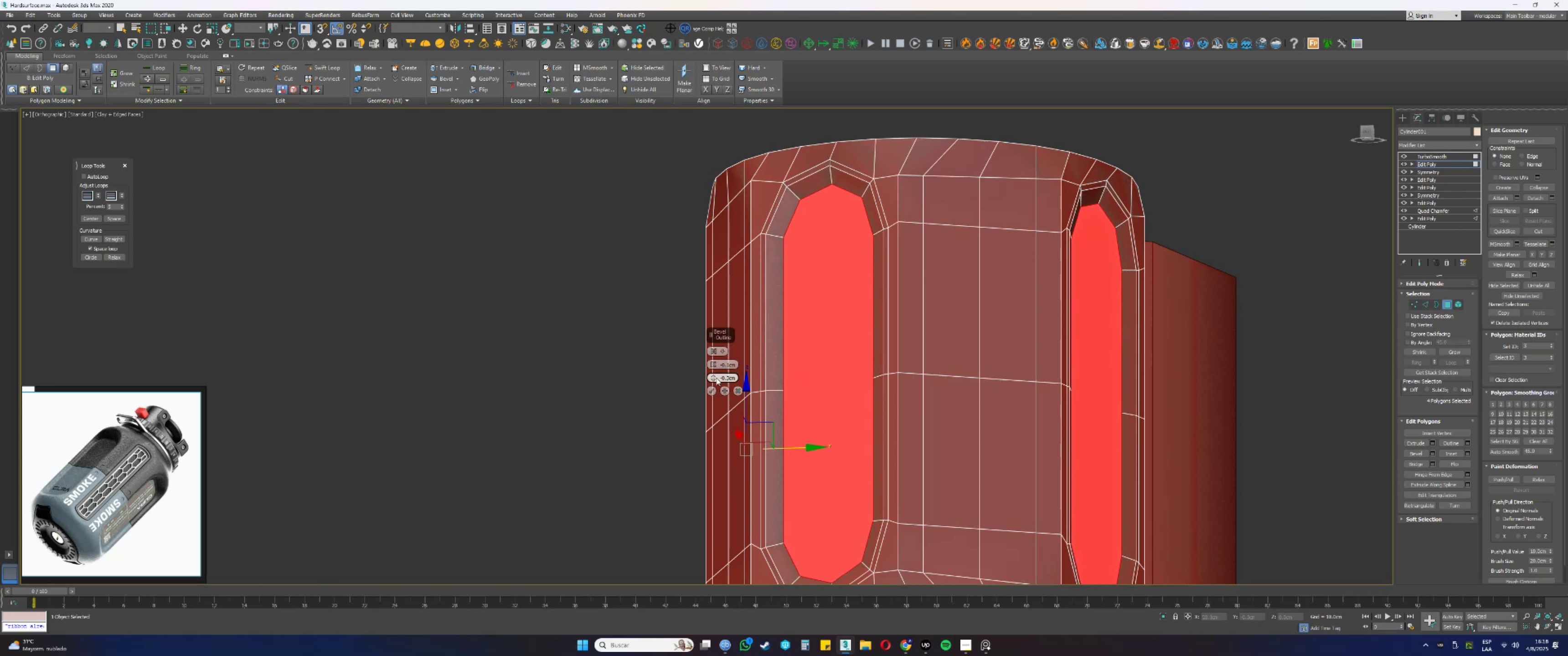 
left_click_drag(start_coordinate=[714, 374], to_coordinate=[709, 368])
 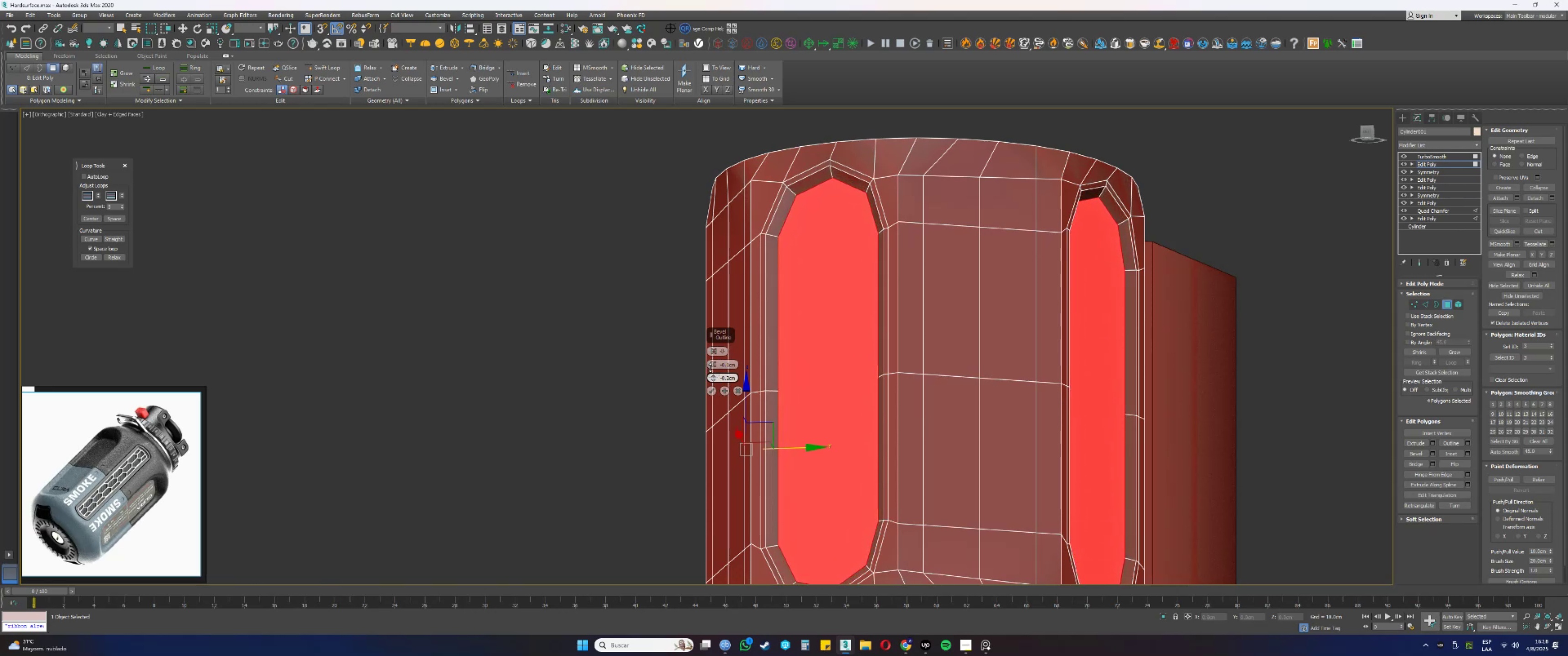 
hold_key(key=AltLeft, duration=0.95)
 